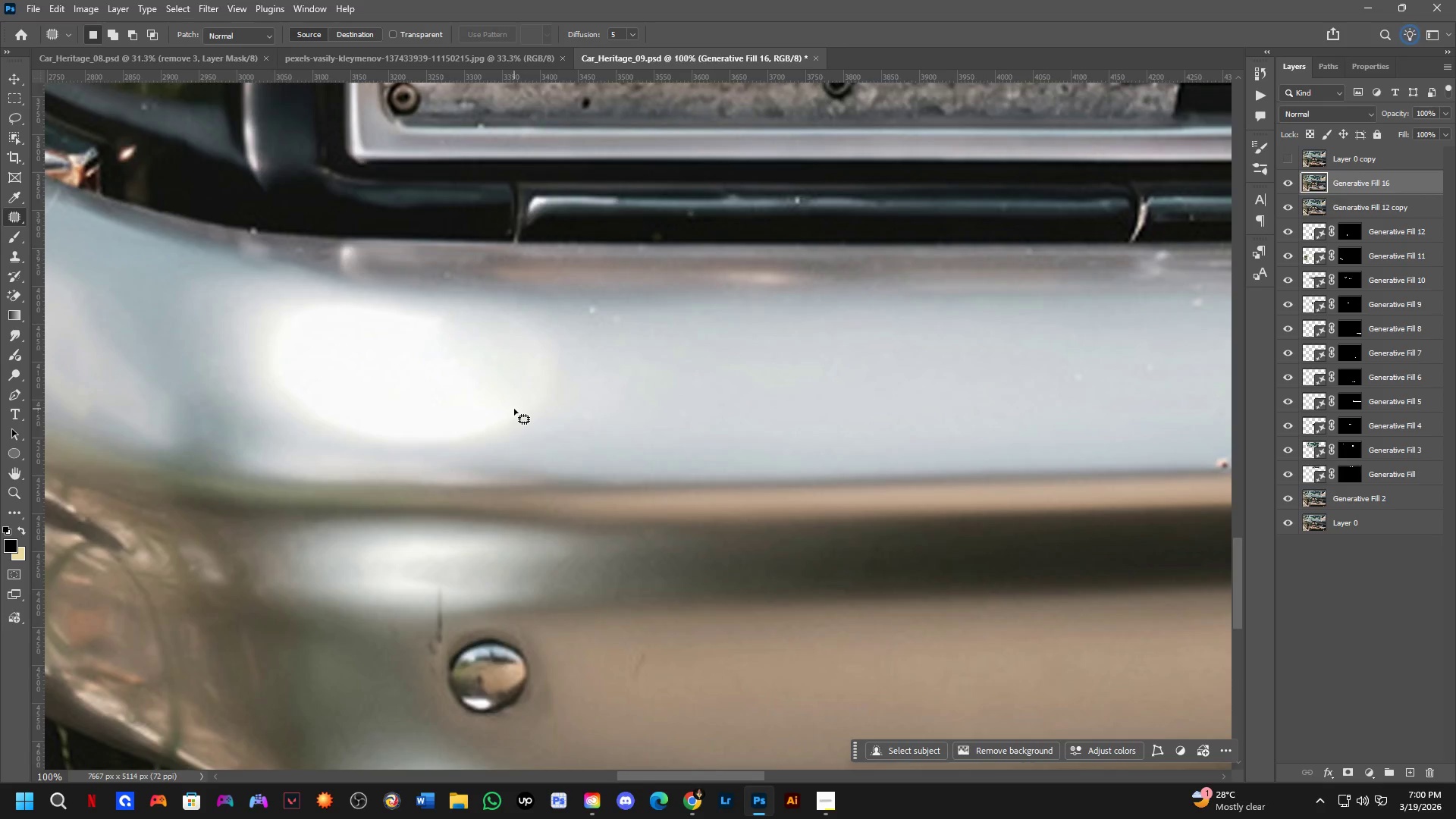 
key(Control+Z)
 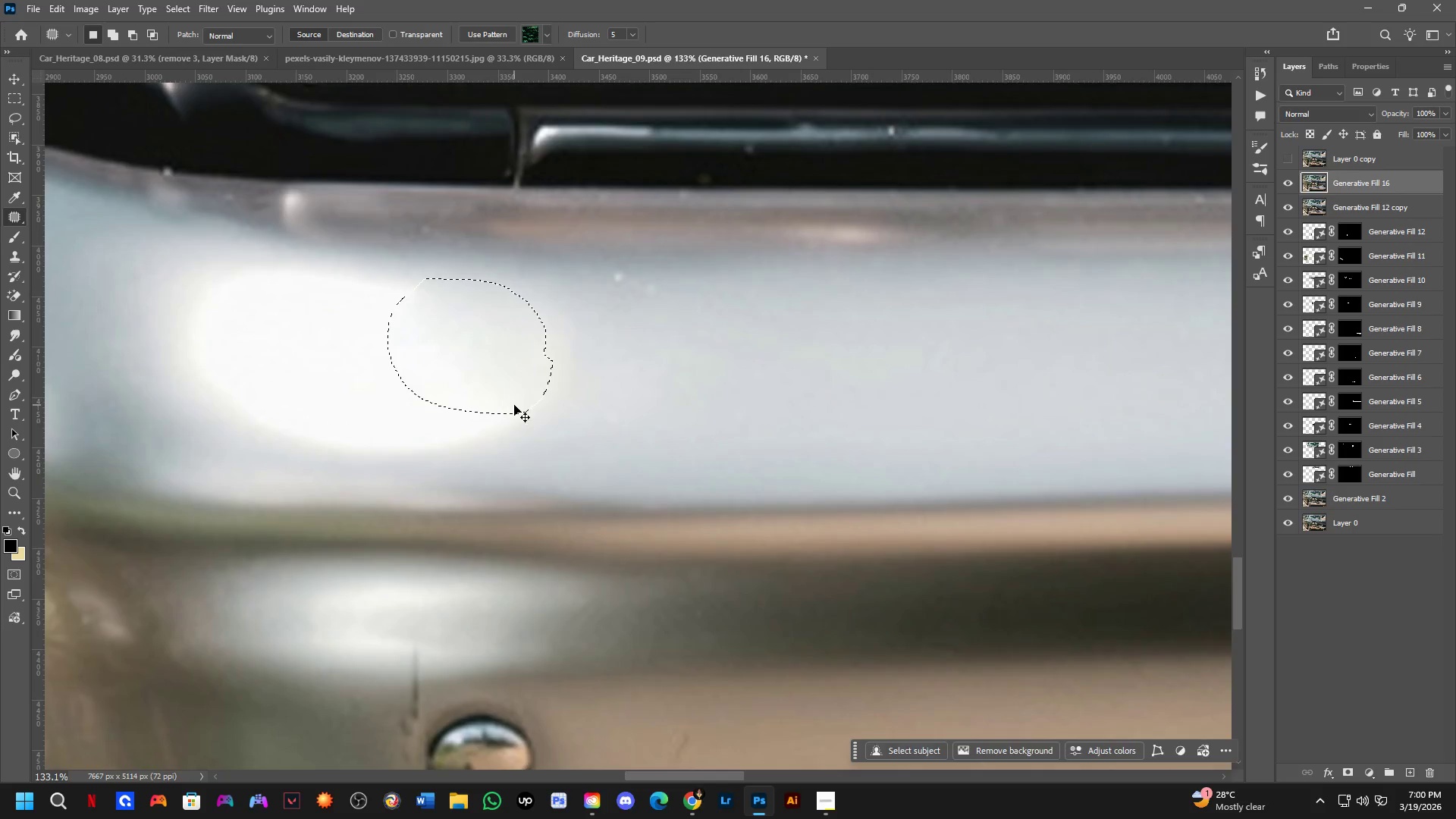 
key(Control+Z)
 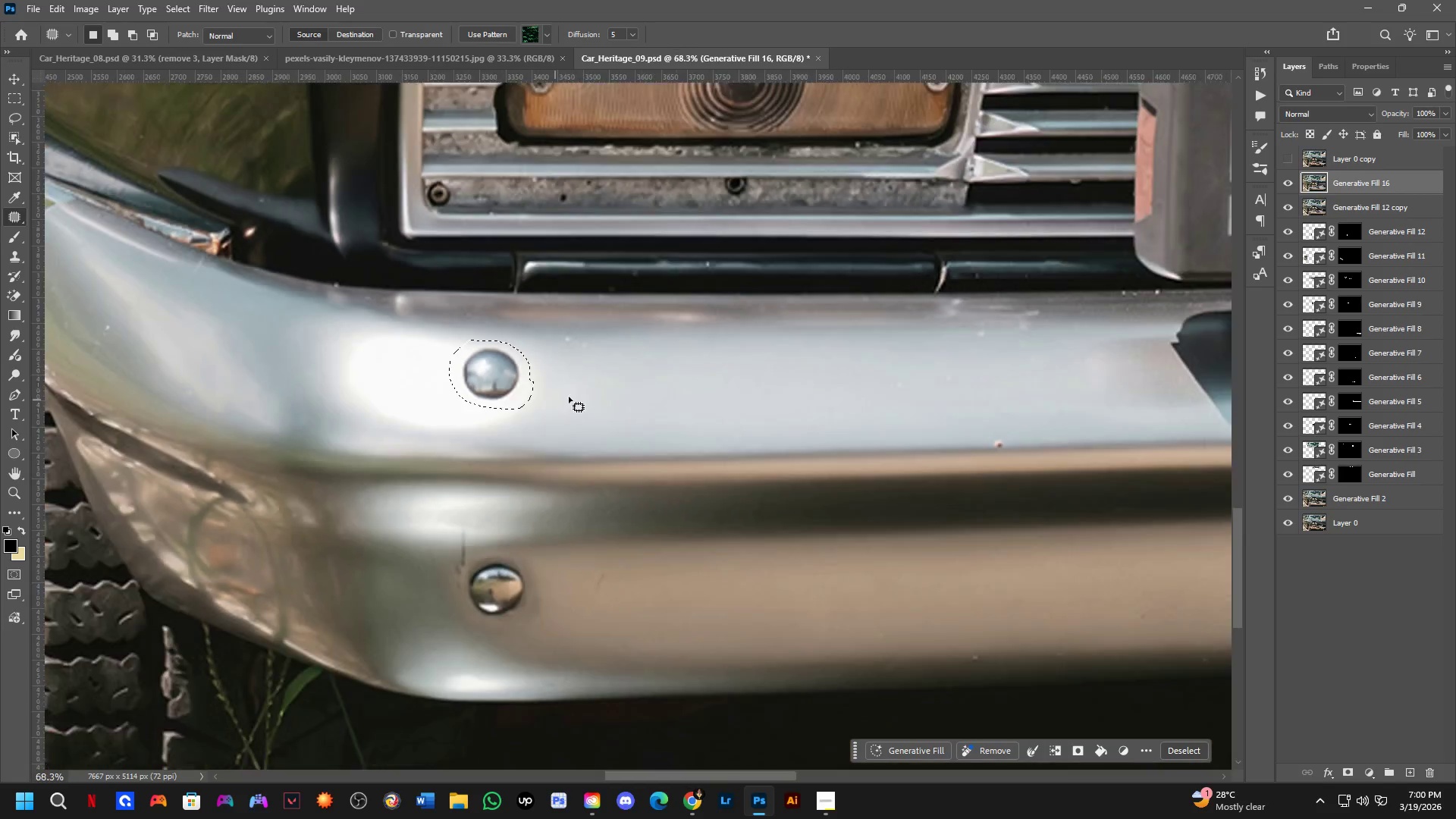 
left_click([645, 352])
 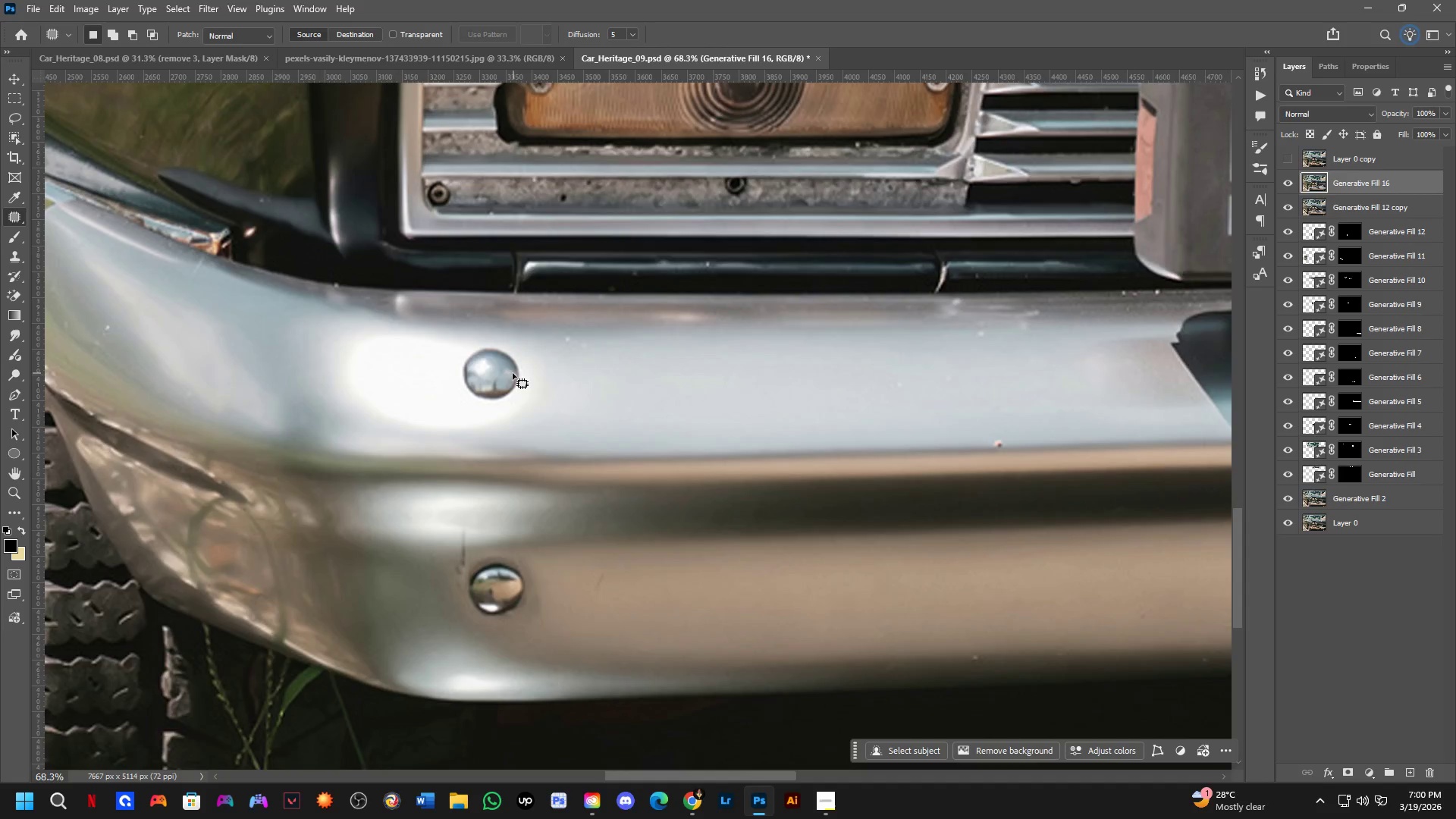 
scroll: coordinate [514, 405], scroll_direction: down, amount: 3.0
 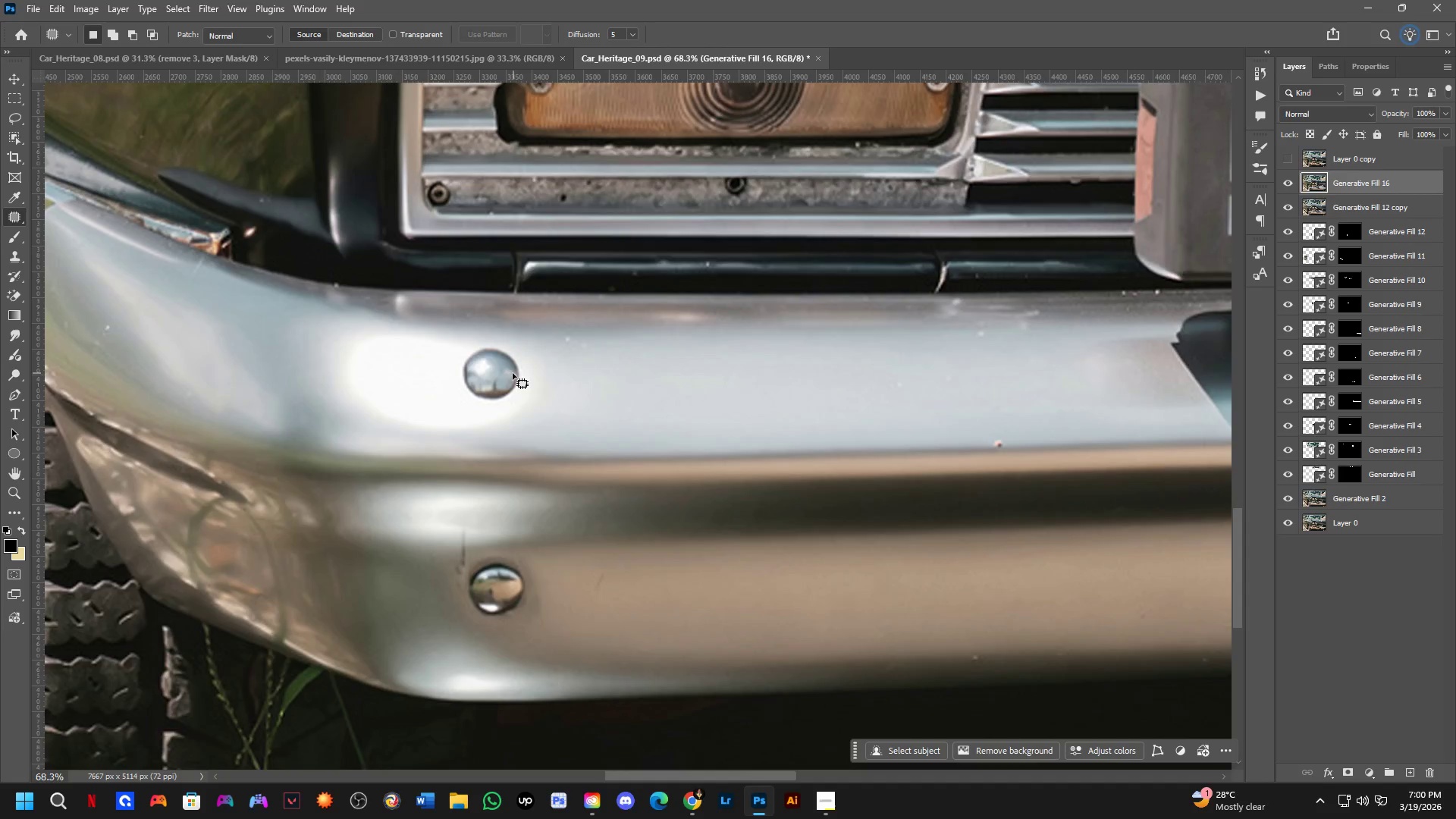 
scroll: coordinate [451, 345], scroll_direction: up, amount: 7.0
 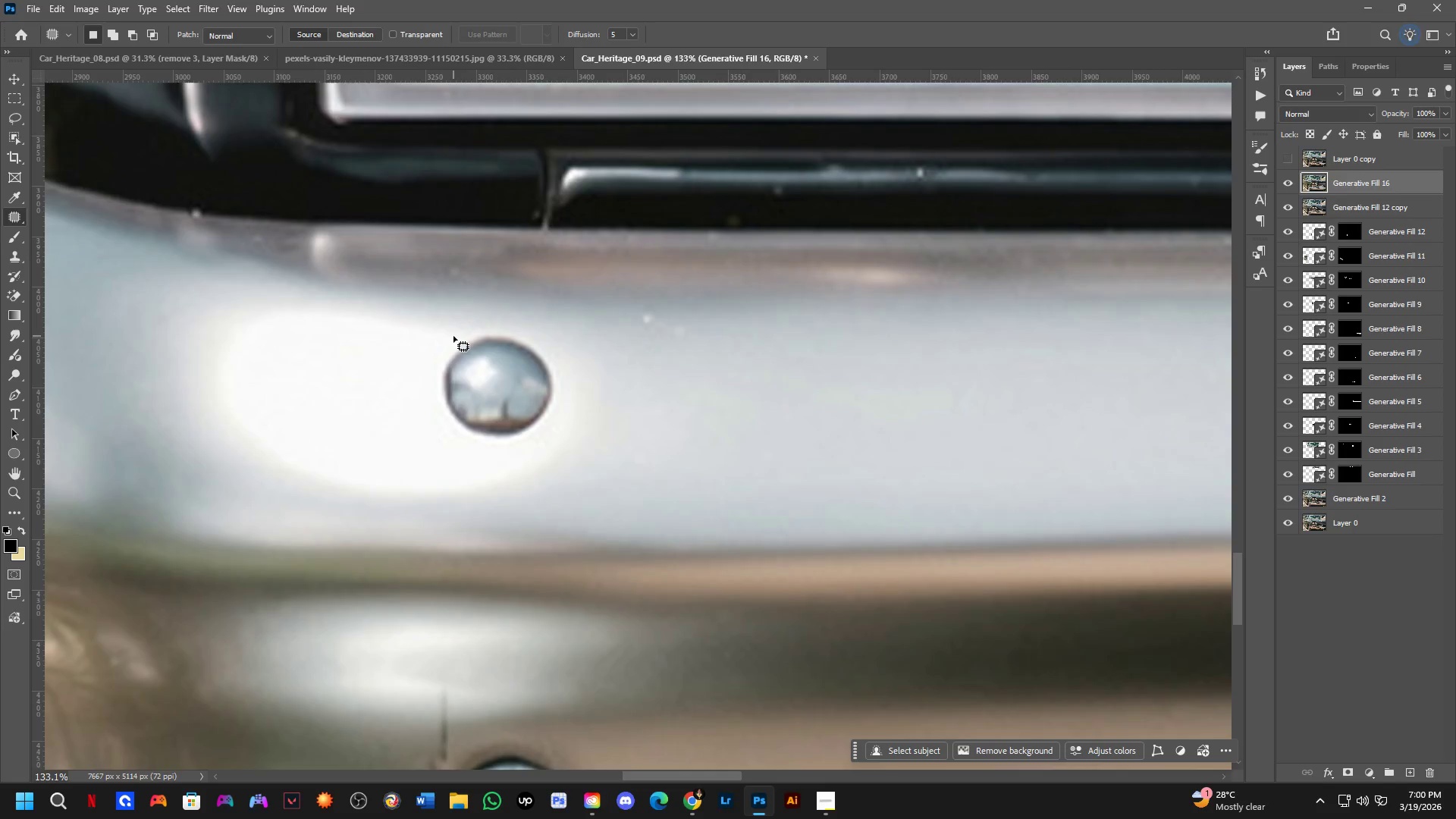 
left_click_drag(start_coordinate=[453, 336], to_coordinate=[457, 325])
 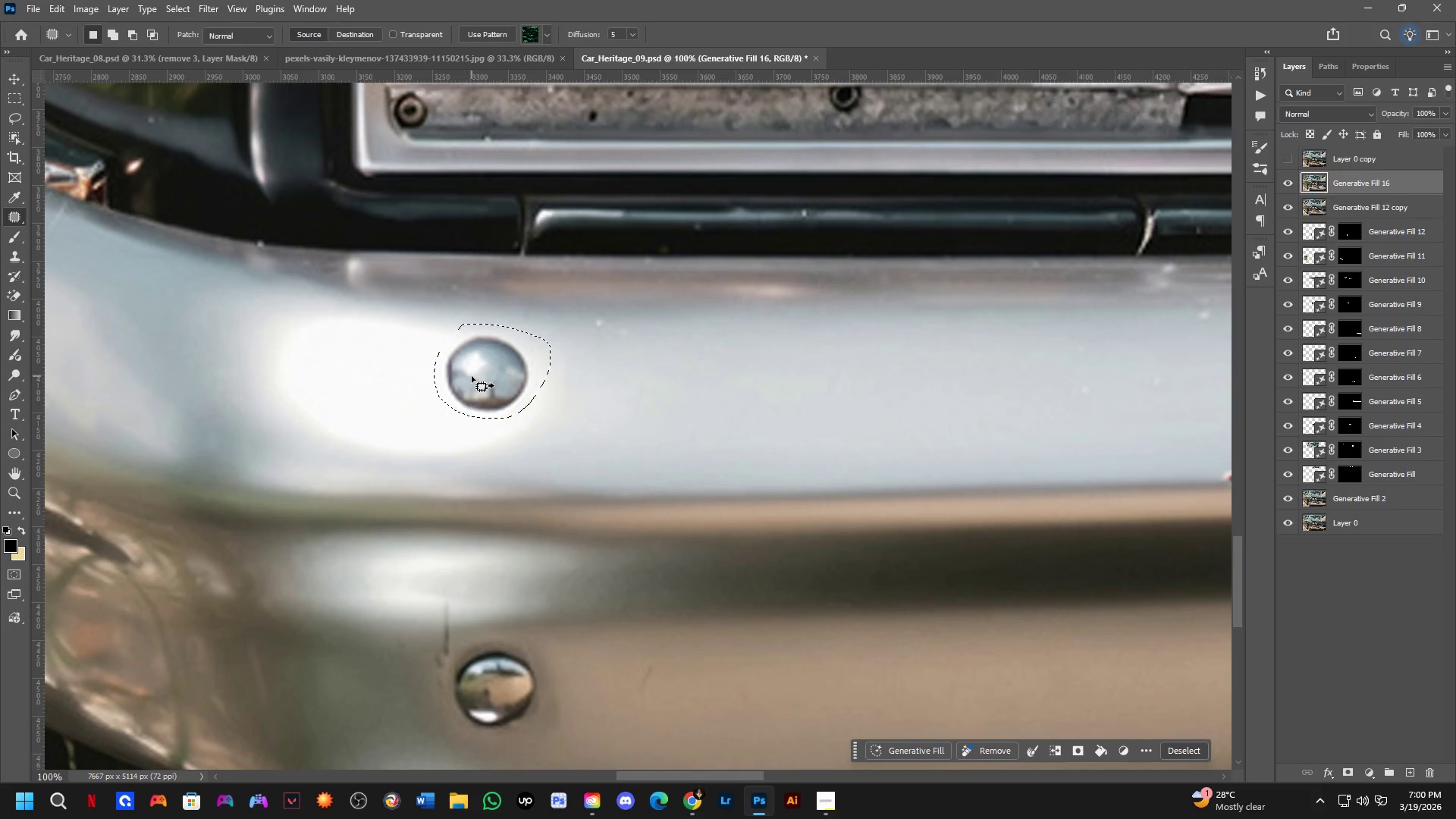 
scroll: coordinate [453, 336], scroll_direction: down, amount: 3.0
 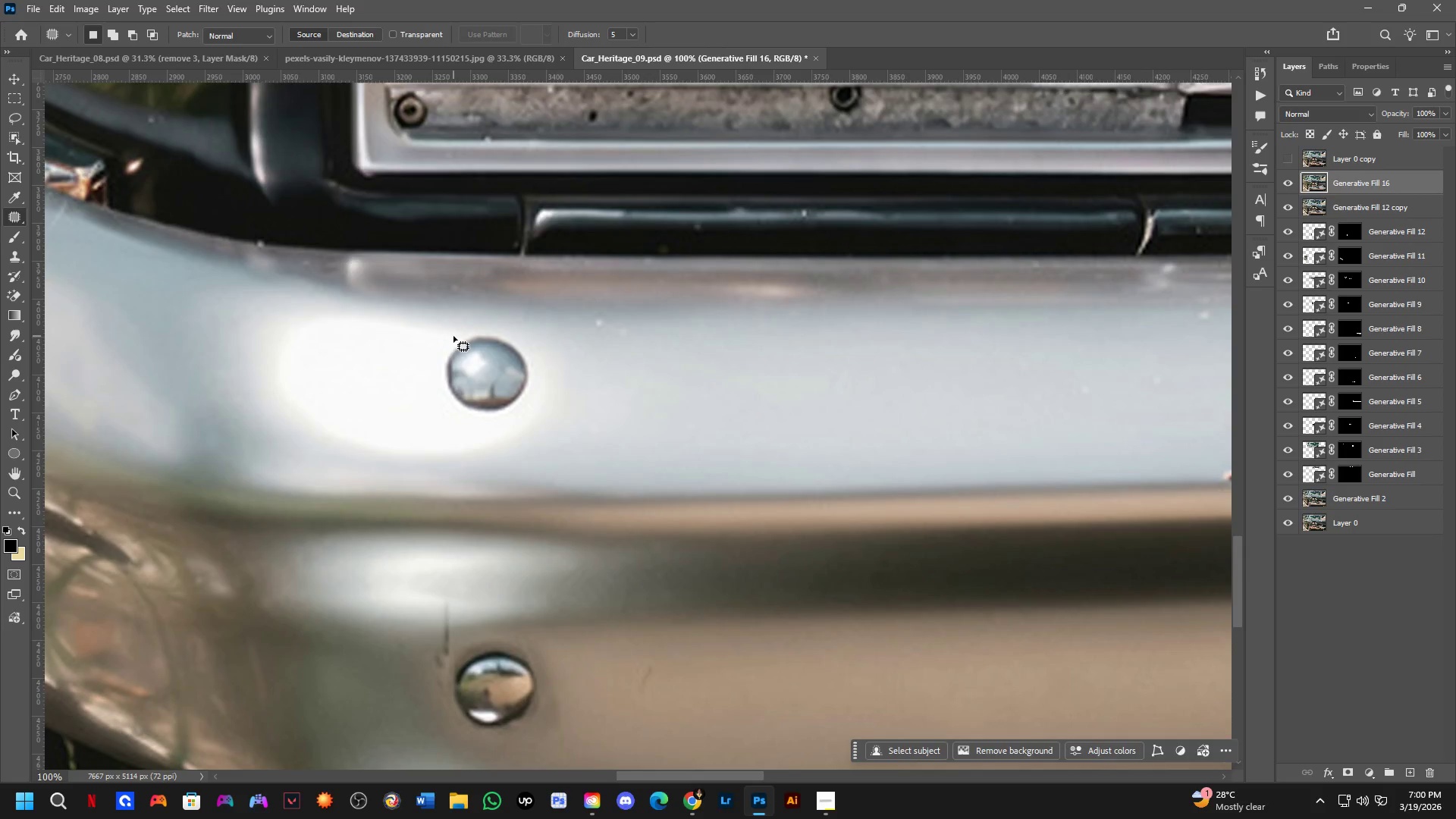 
left_click_drag(start_coordinate=[472, 376], to_coordinate=[359, 385])
 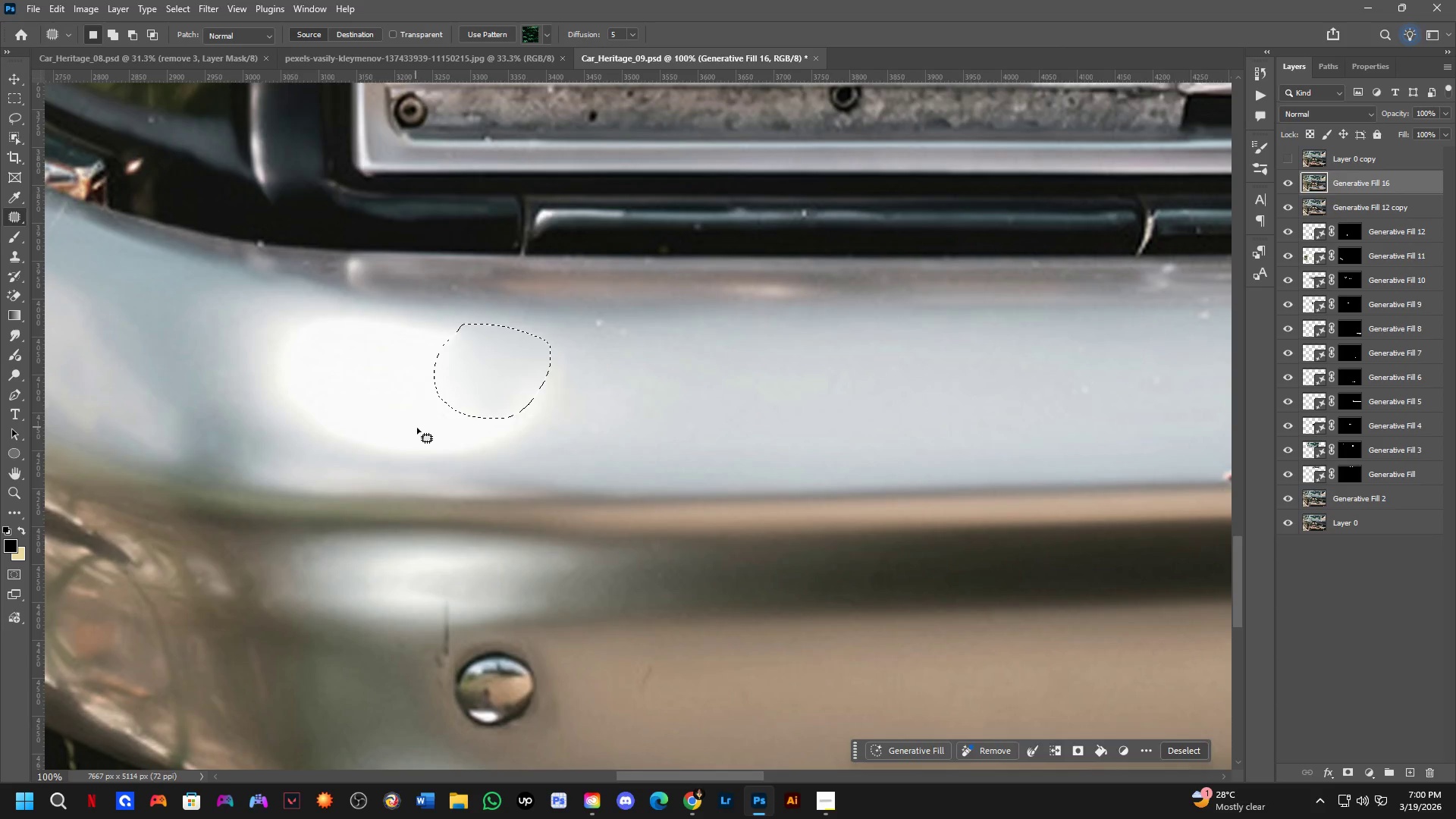 
left_click([419, 428])
 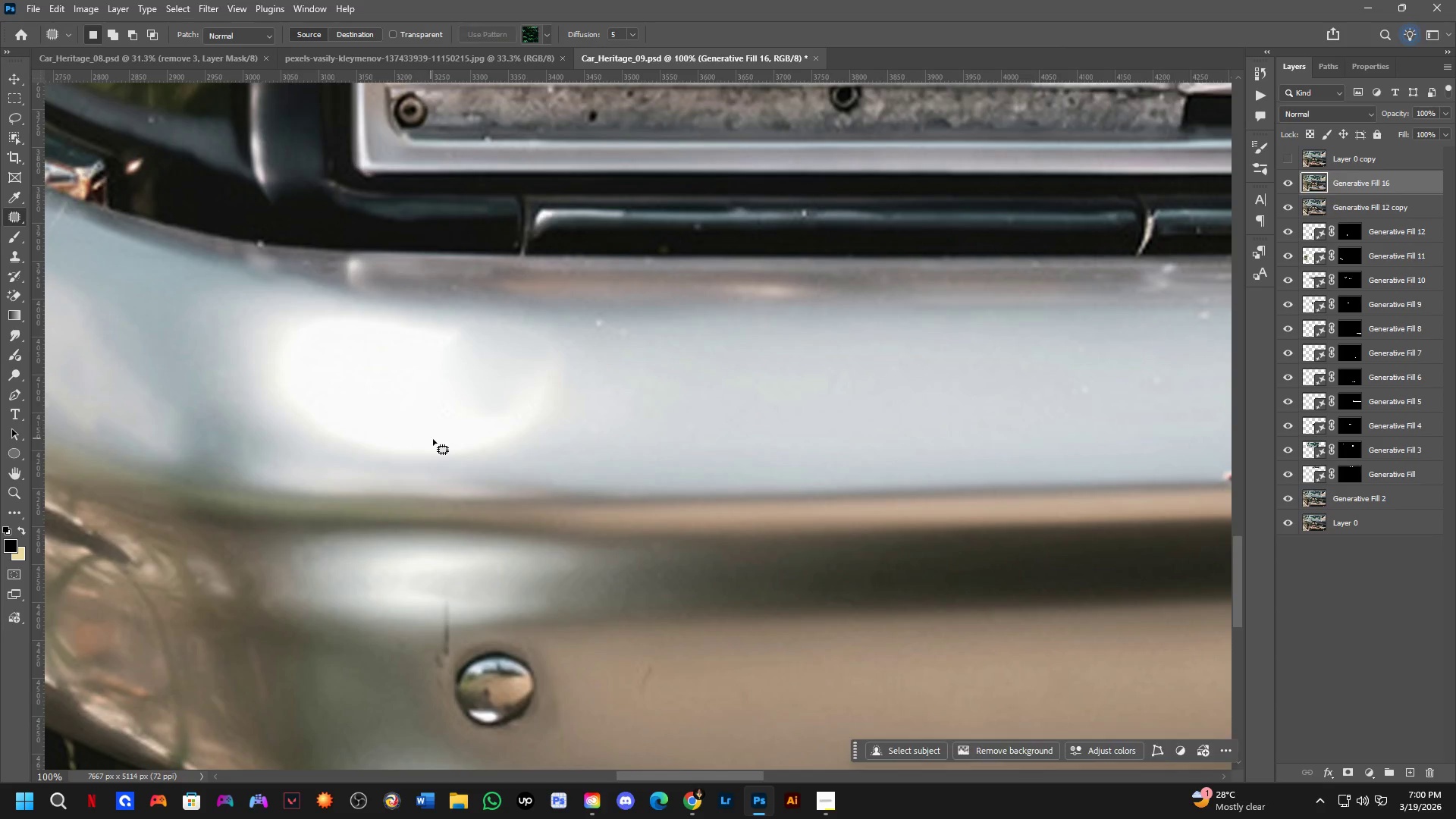 
key(Shift+ShiftLeft)
 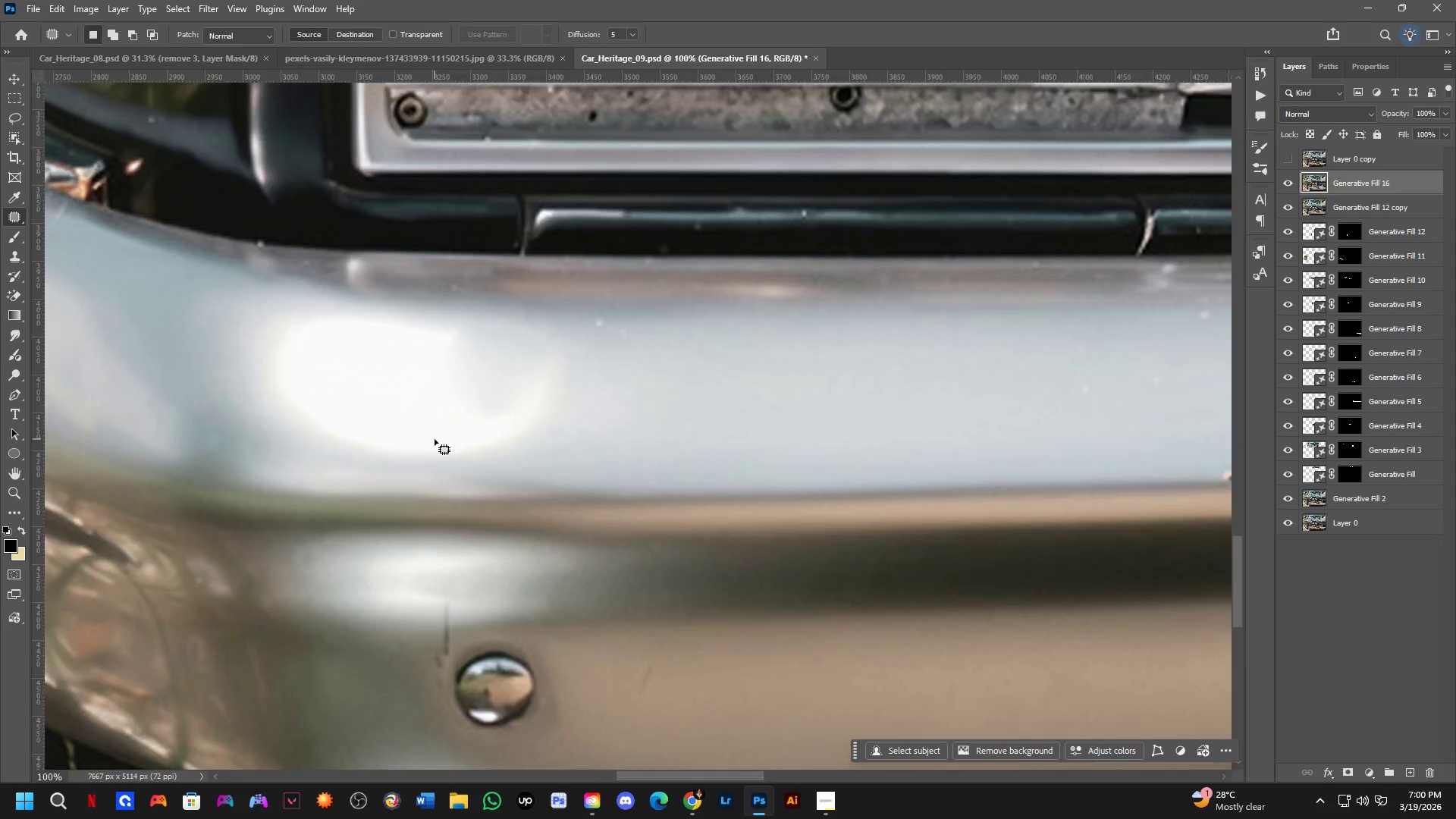 
scroll: coordinate [435, 439], scroll_direction: down, amount: 4.0
 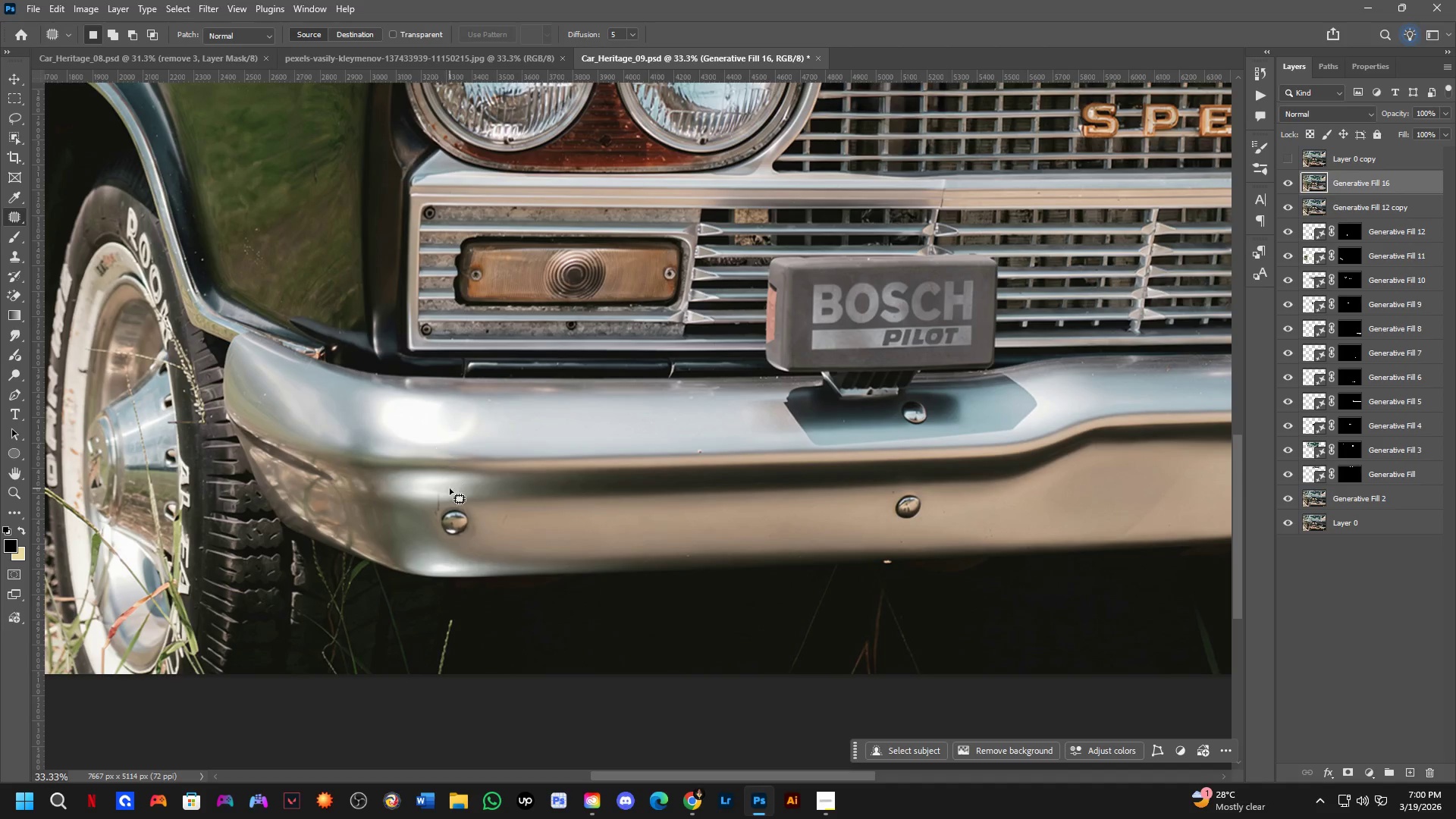 
key(Control+Z)
 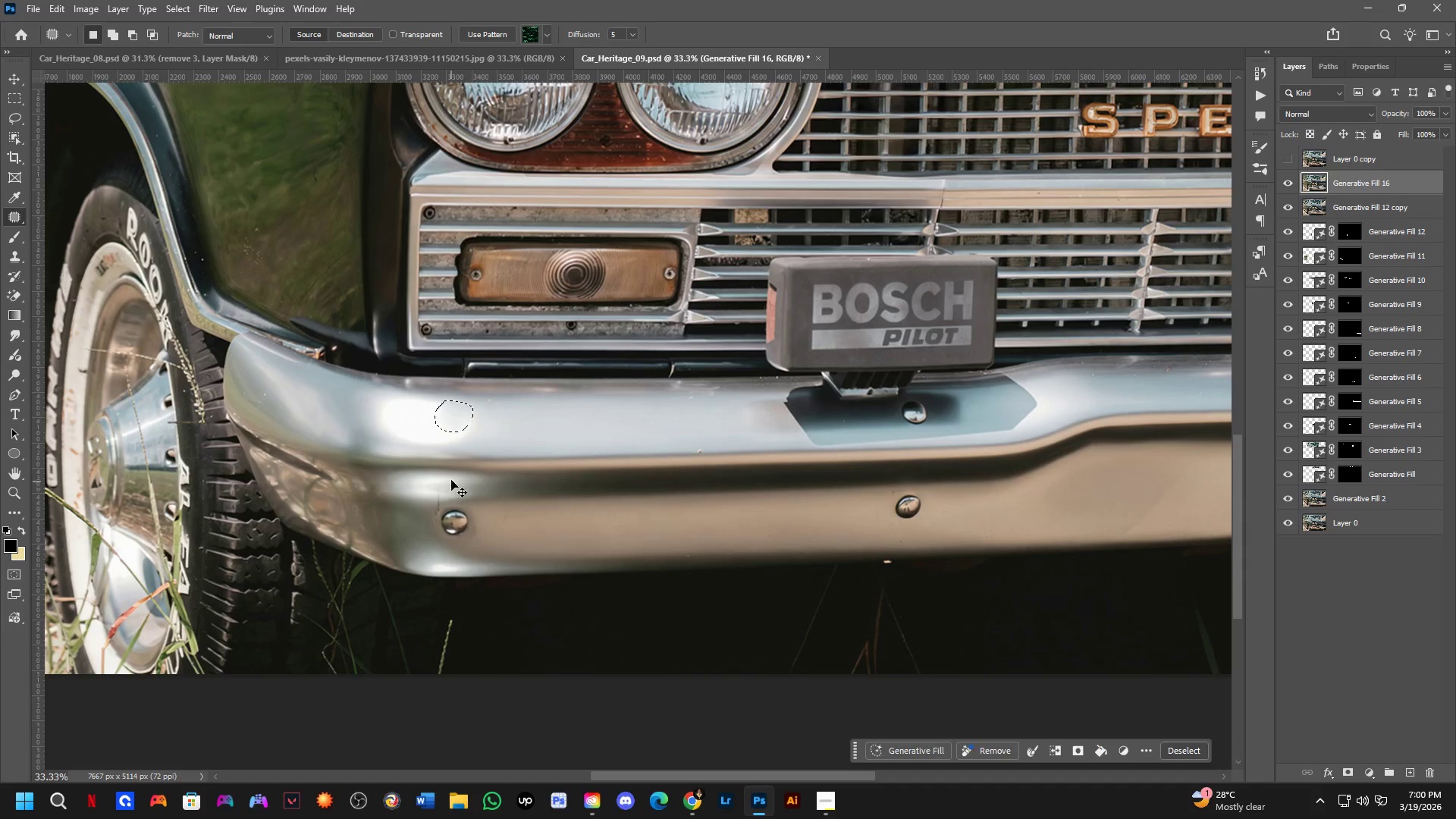 
key(Control+Z)
 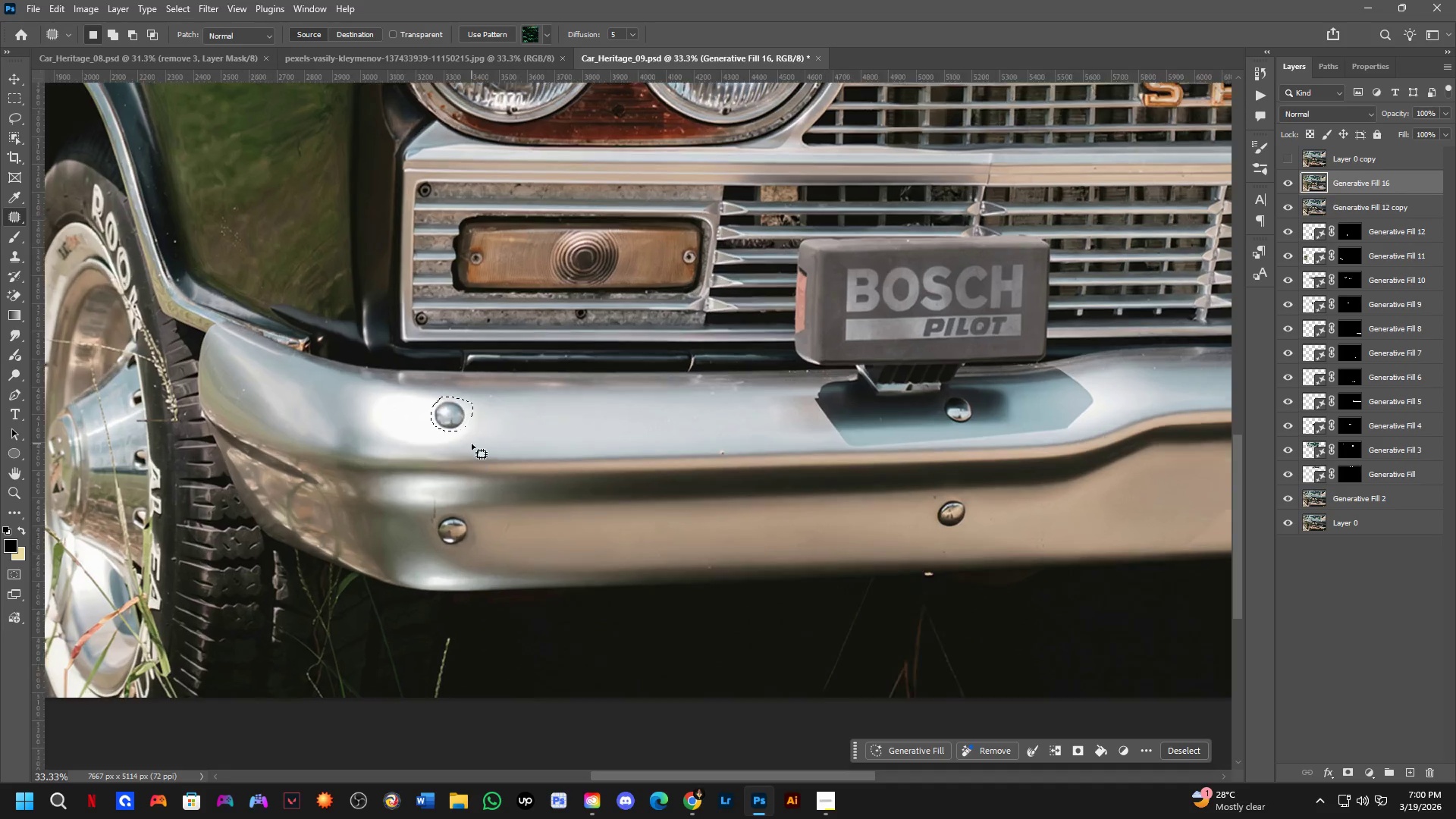 
key(Shift+ShiftLeft)
 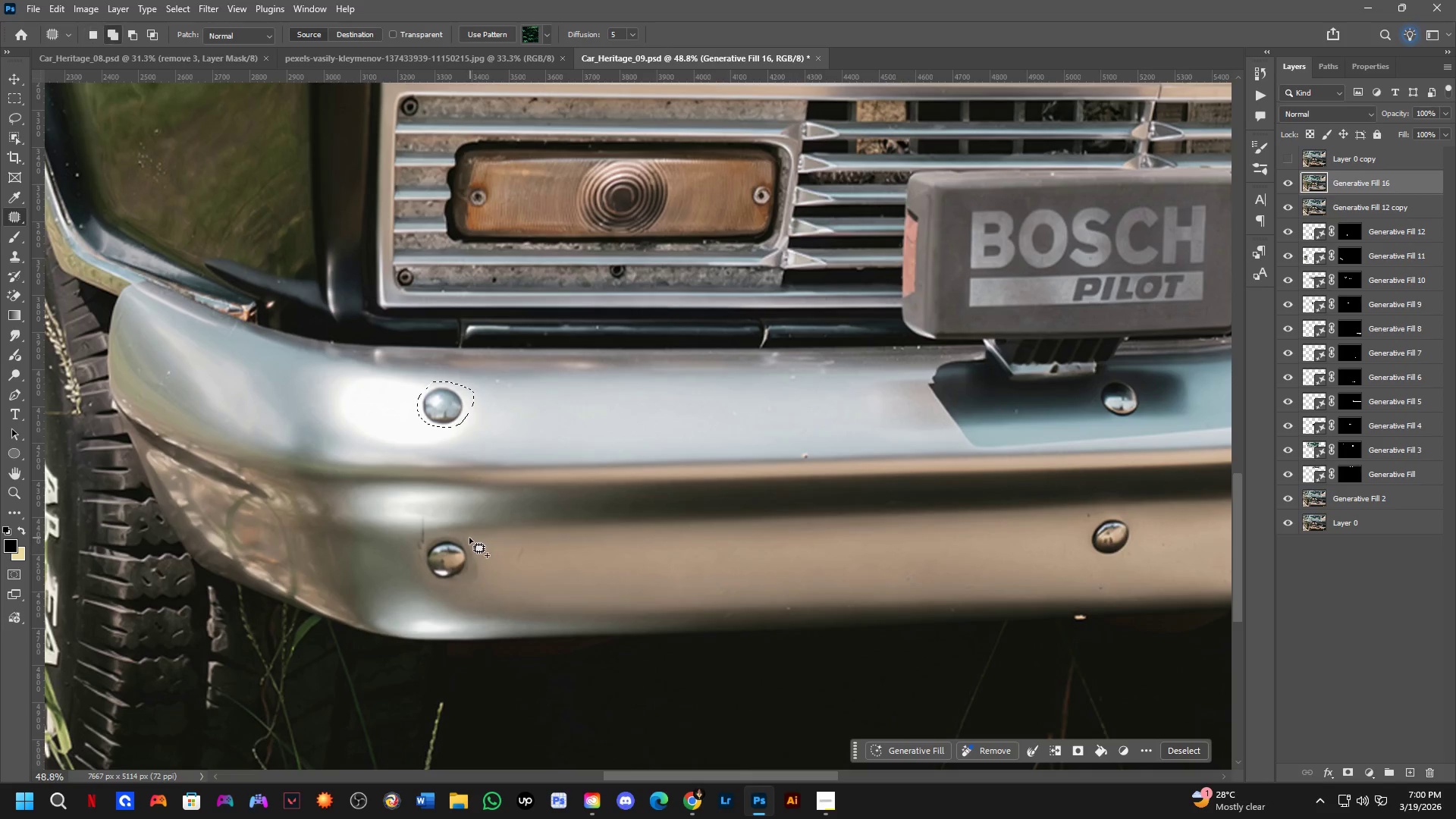 
left_click_drag(start_coordinate=[463, 535], to_coordinate=[460, 507])
 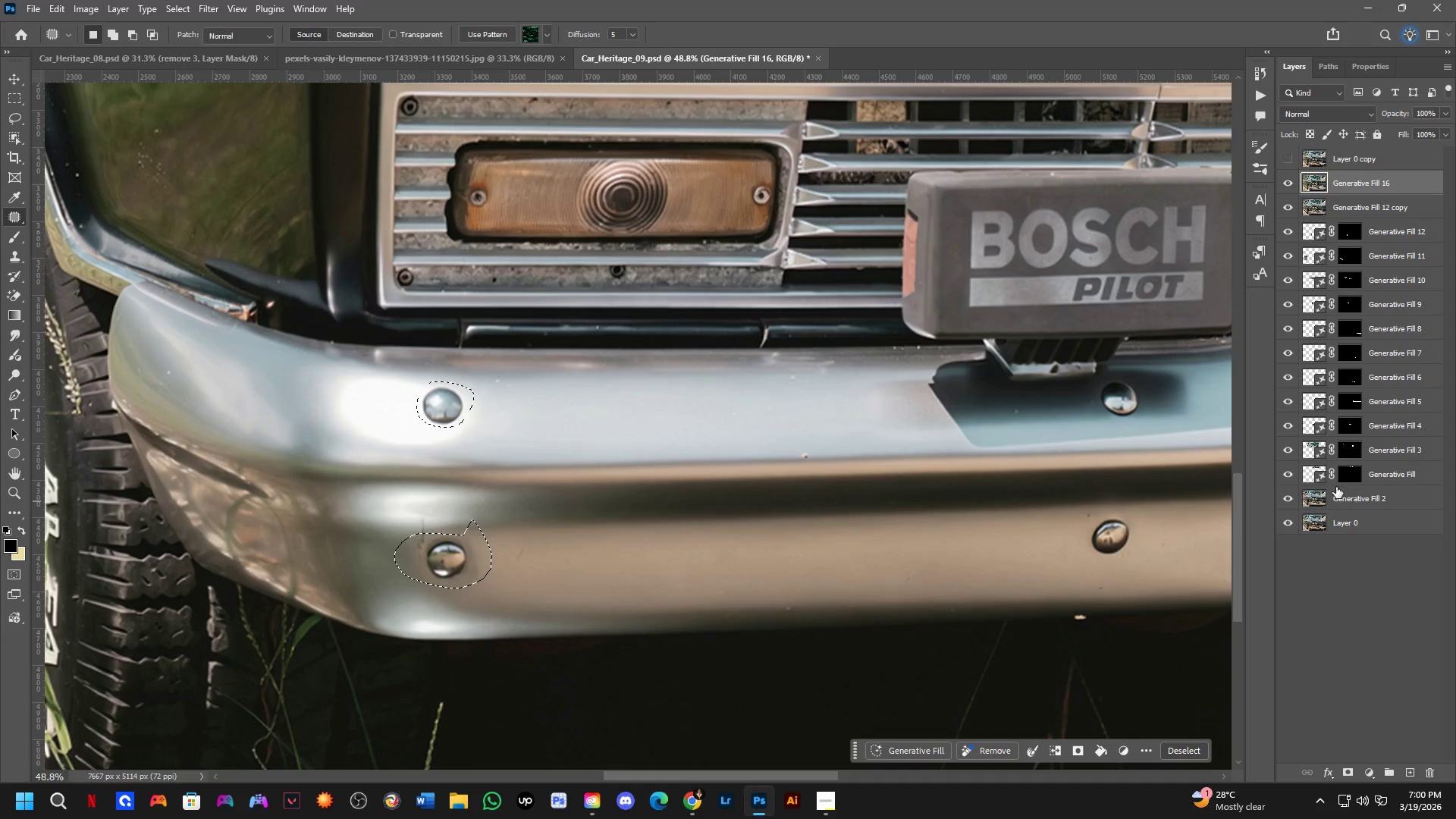 
scroll: coordinate [472, 439], scroll_direction: up, amount: 4.0
 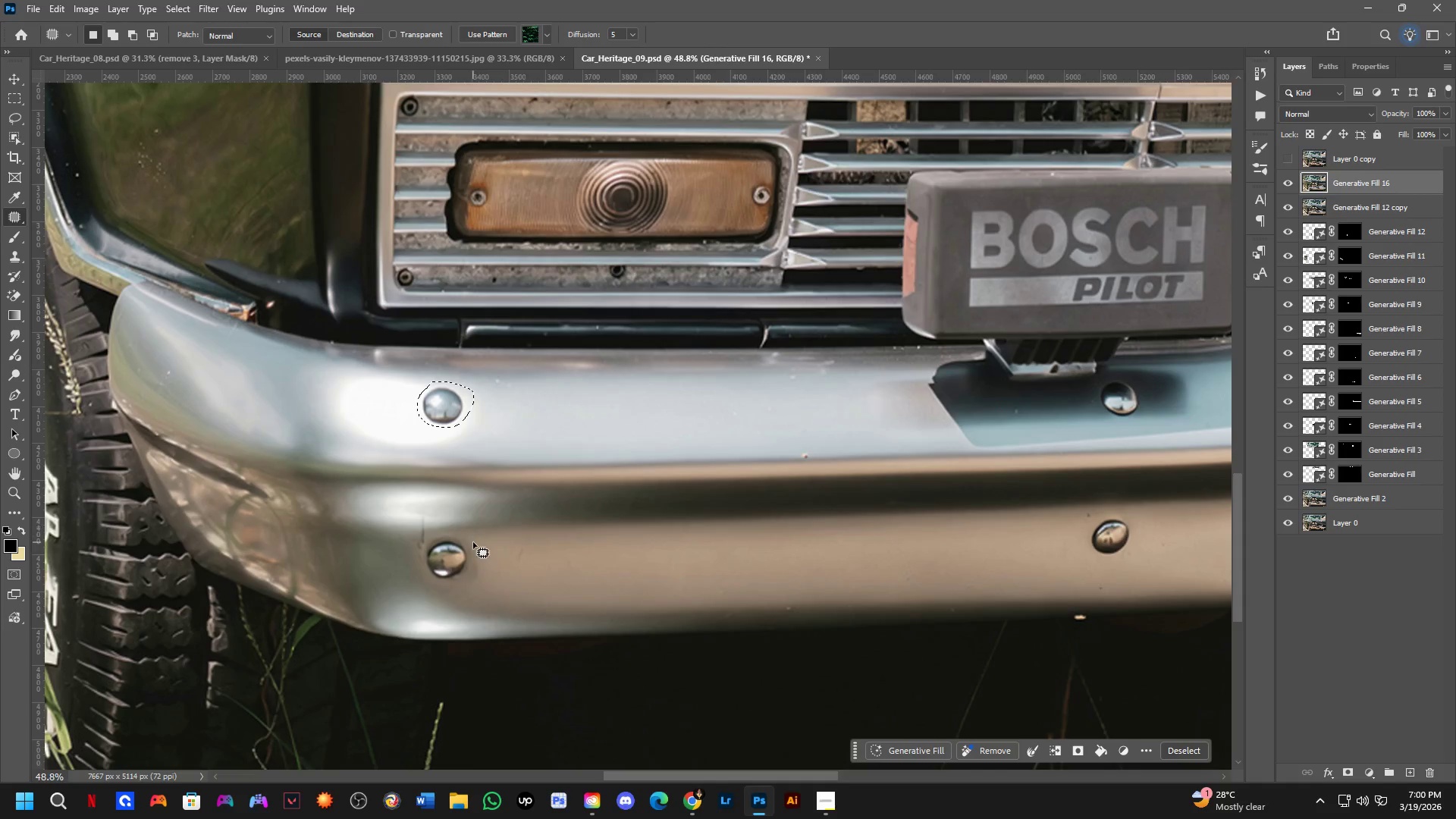 
hold_key(key=Space, duration=0.69)
 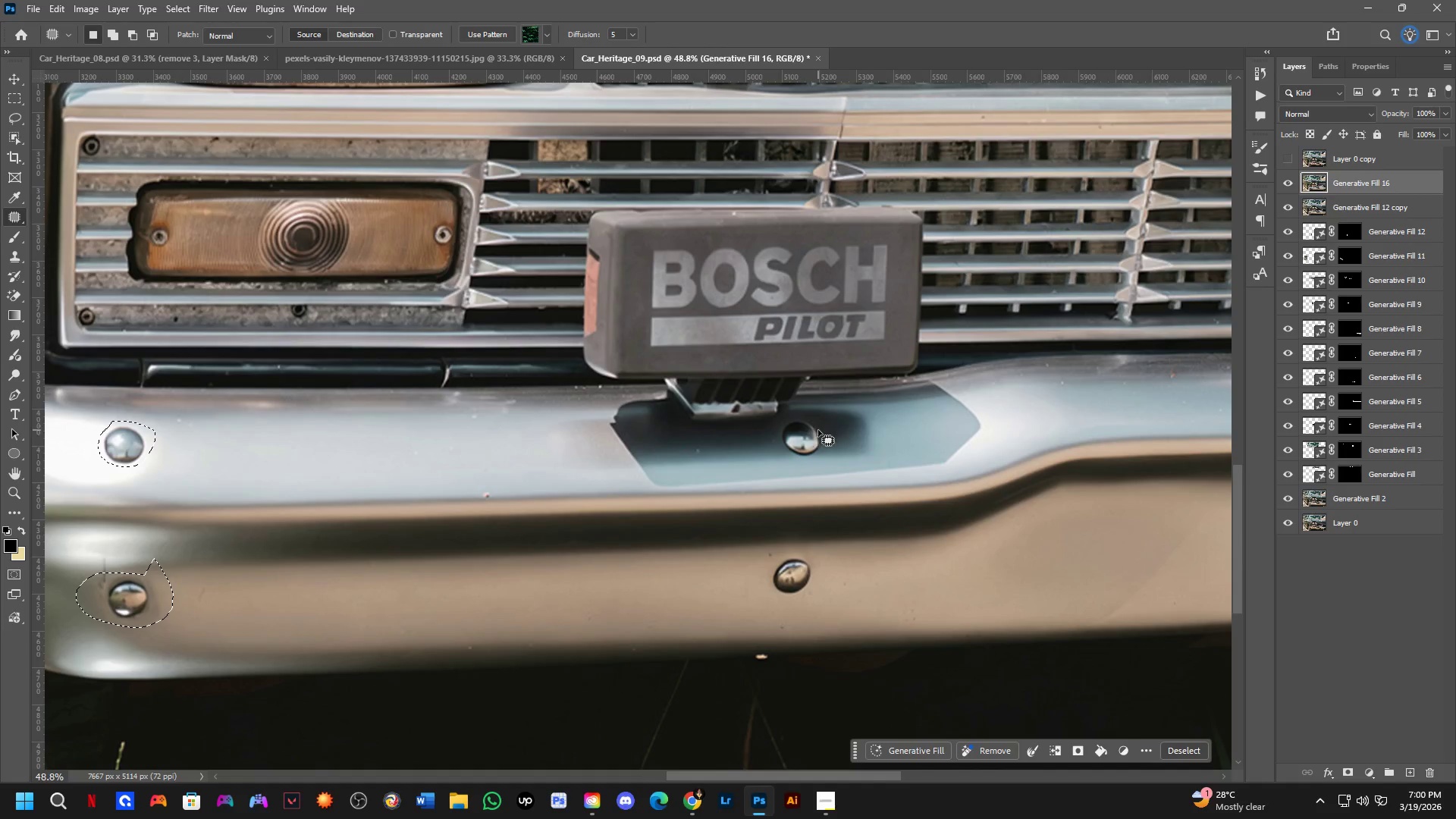 
left_click_drag(start_coordinate=[1031, 542], to_coordinate=[713, 582])
 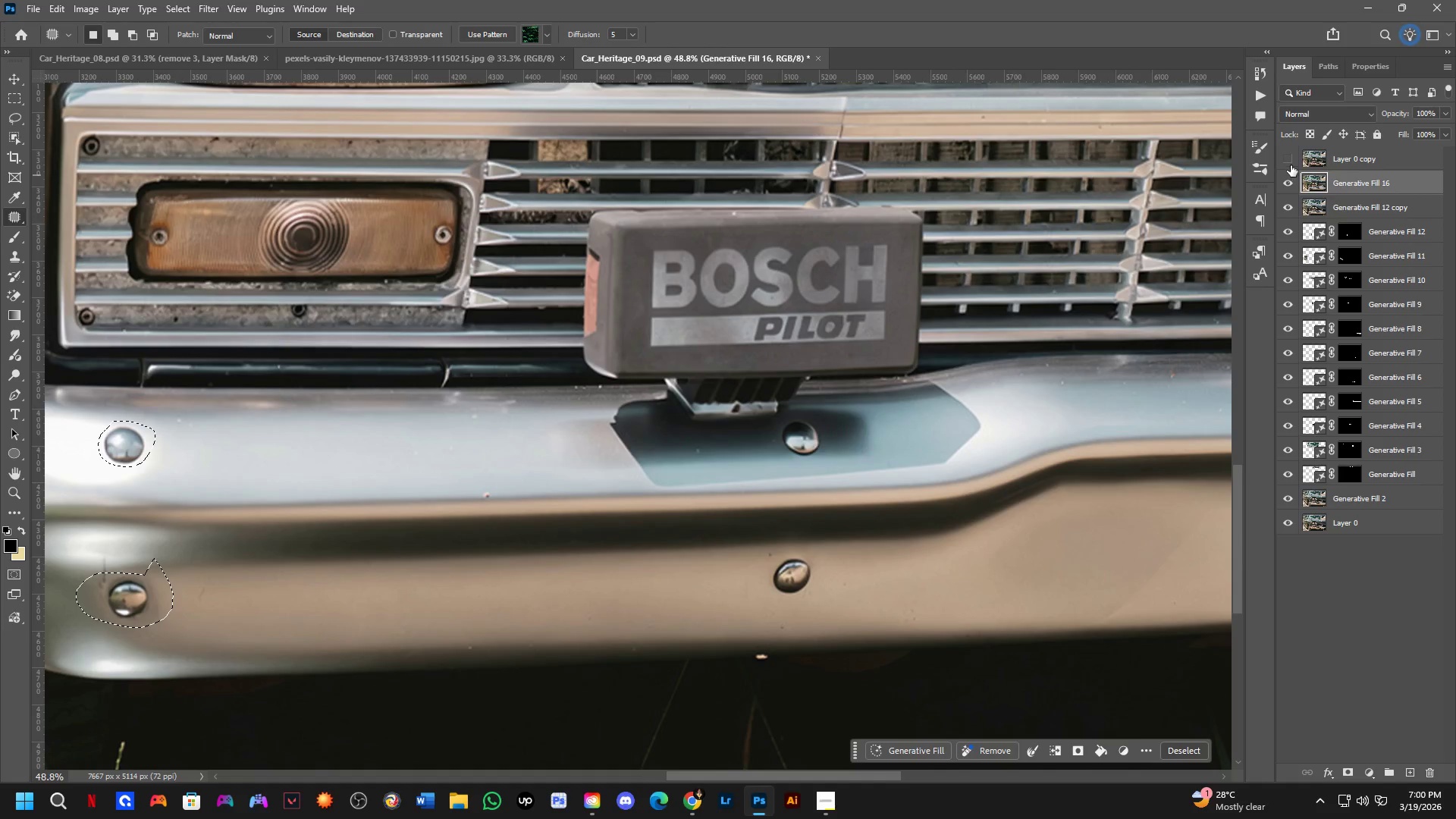 
left_click([1291, 164])
 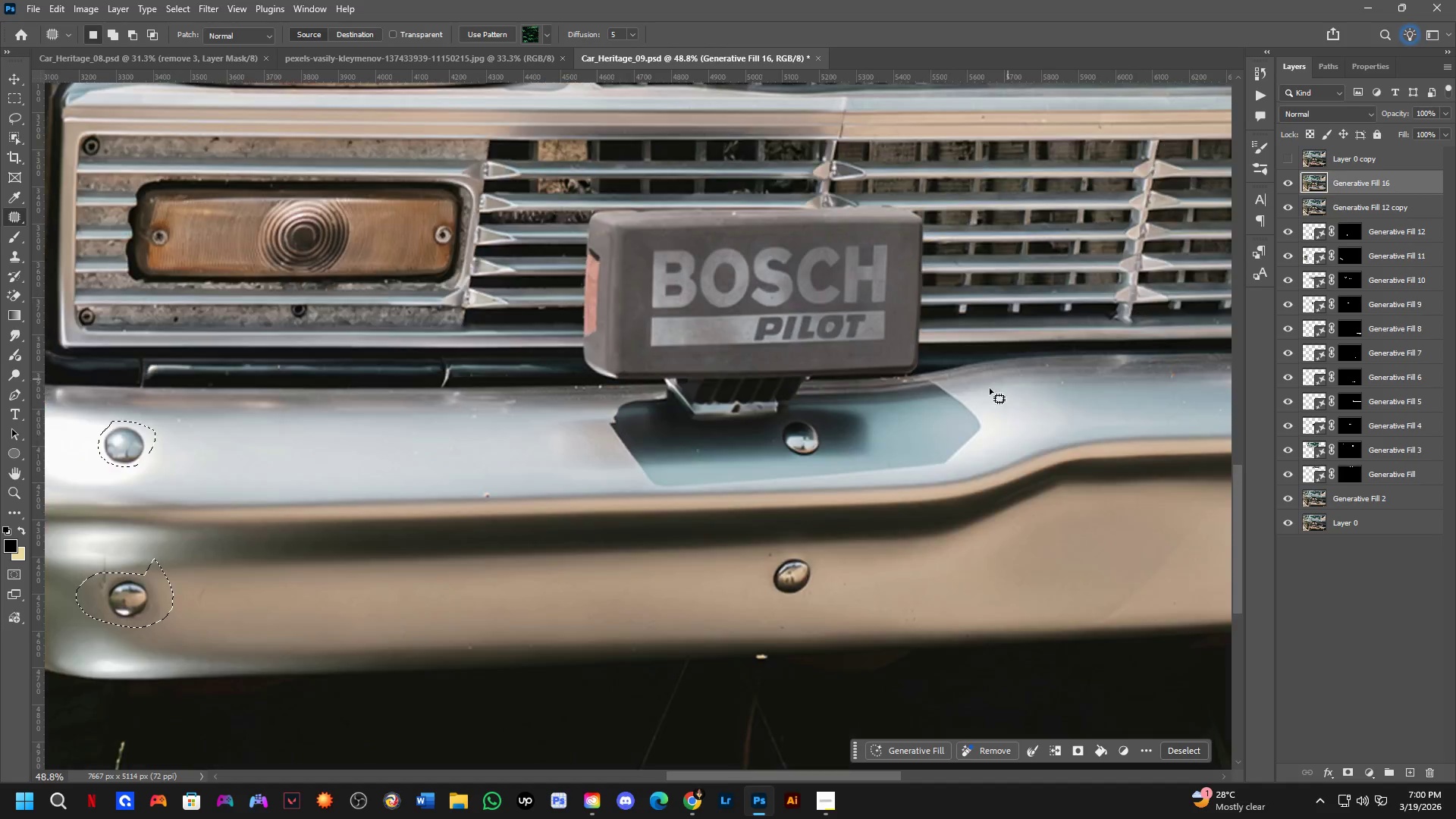 
key(Shift+ShiftLeft)
 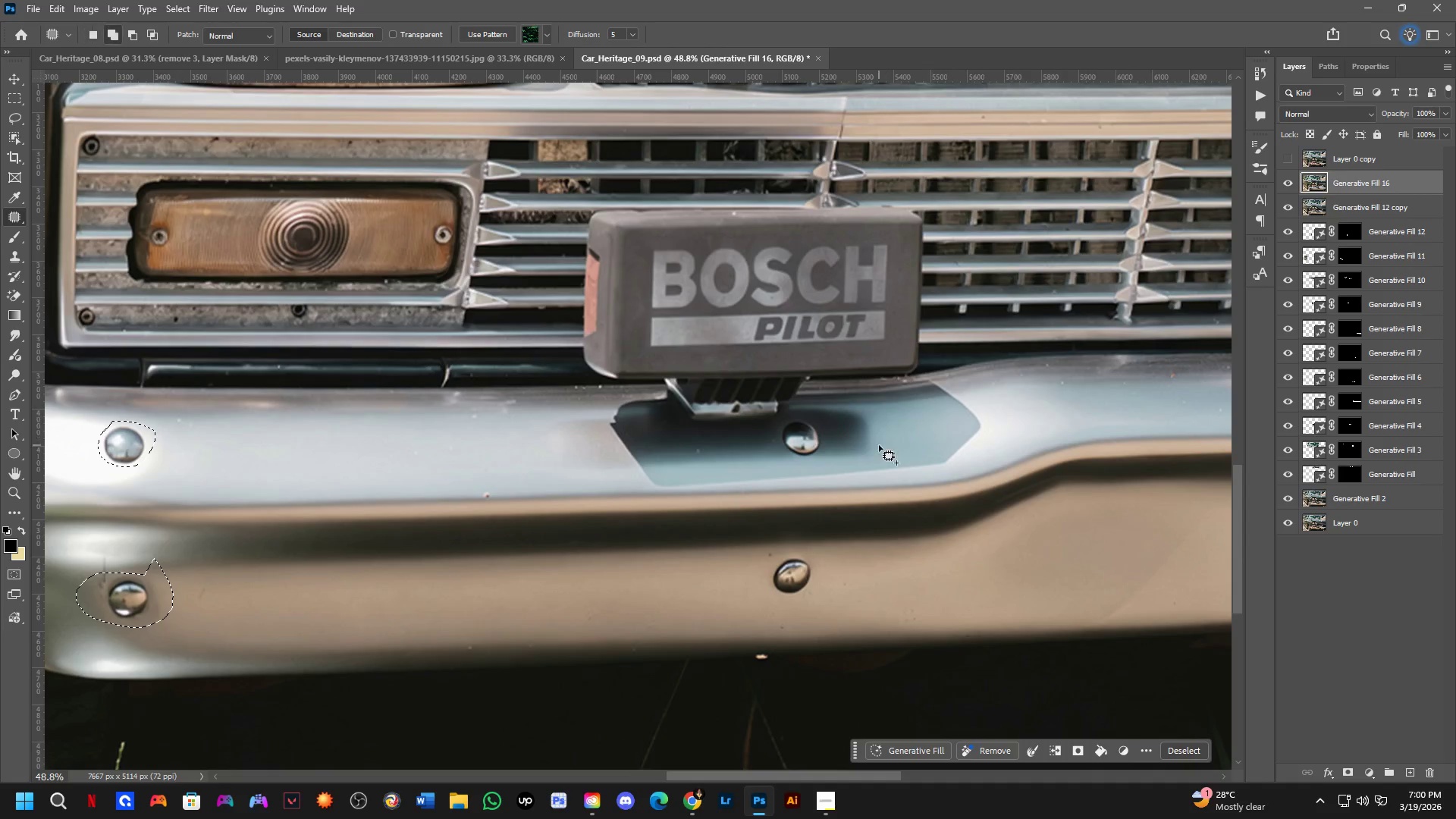 
hold_key(key=Space, duration=0.45)
 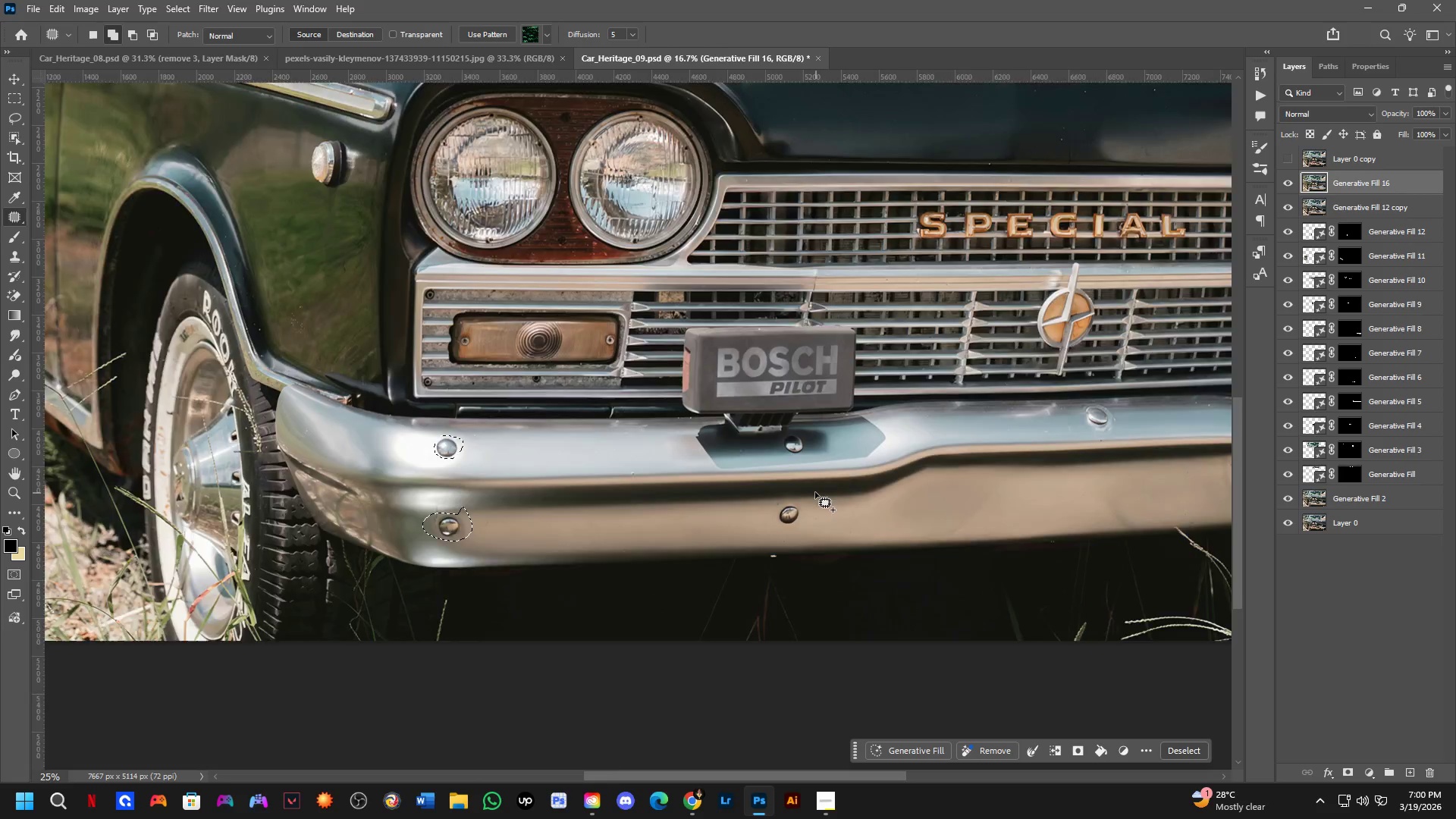 
left_click_drag(start_coordinate=[912, 518], to_coordinate=[867, 542])
 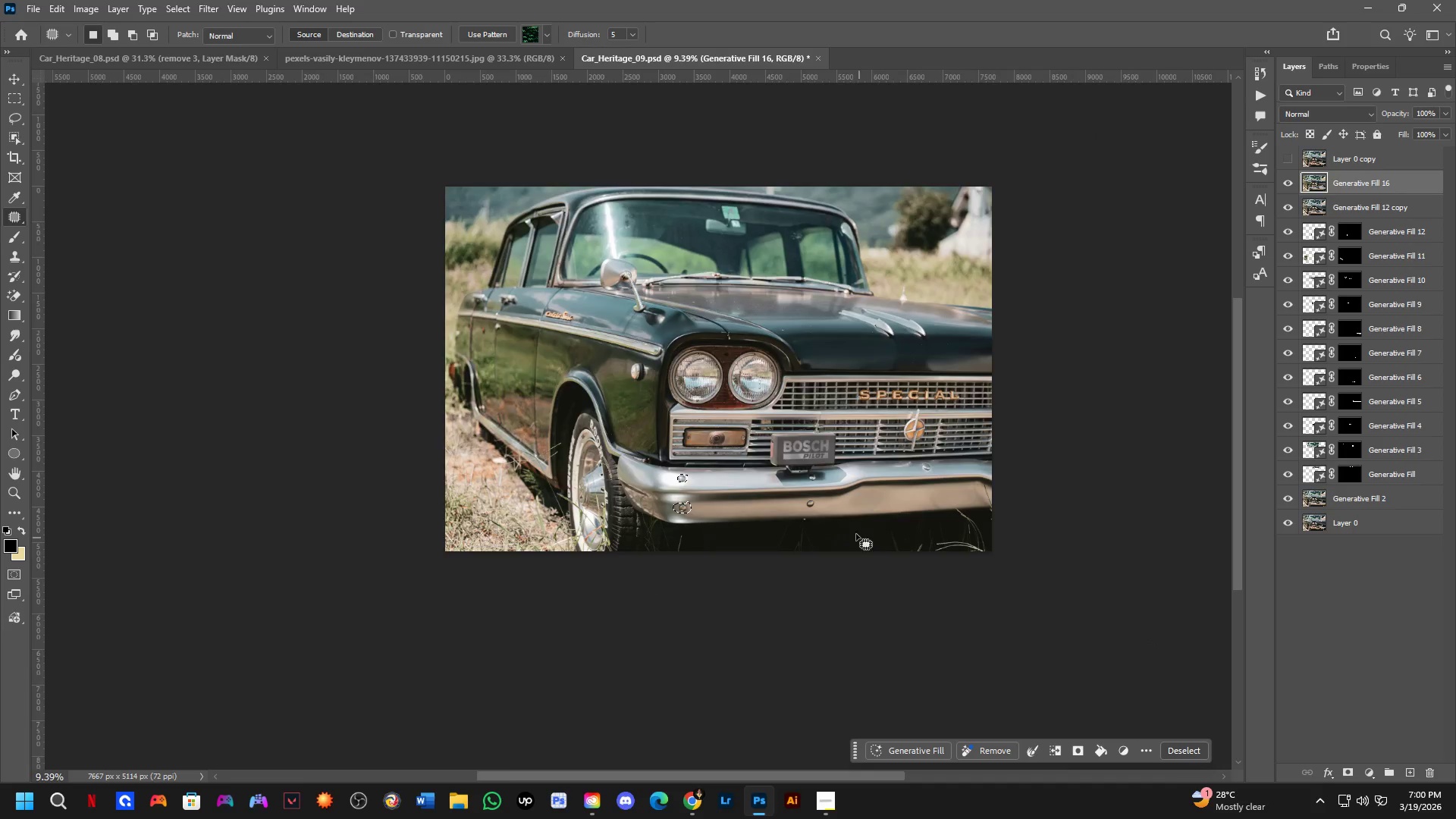 
scroll: coordinate [864, 475], scroll_direction: down, amount: 7.0
 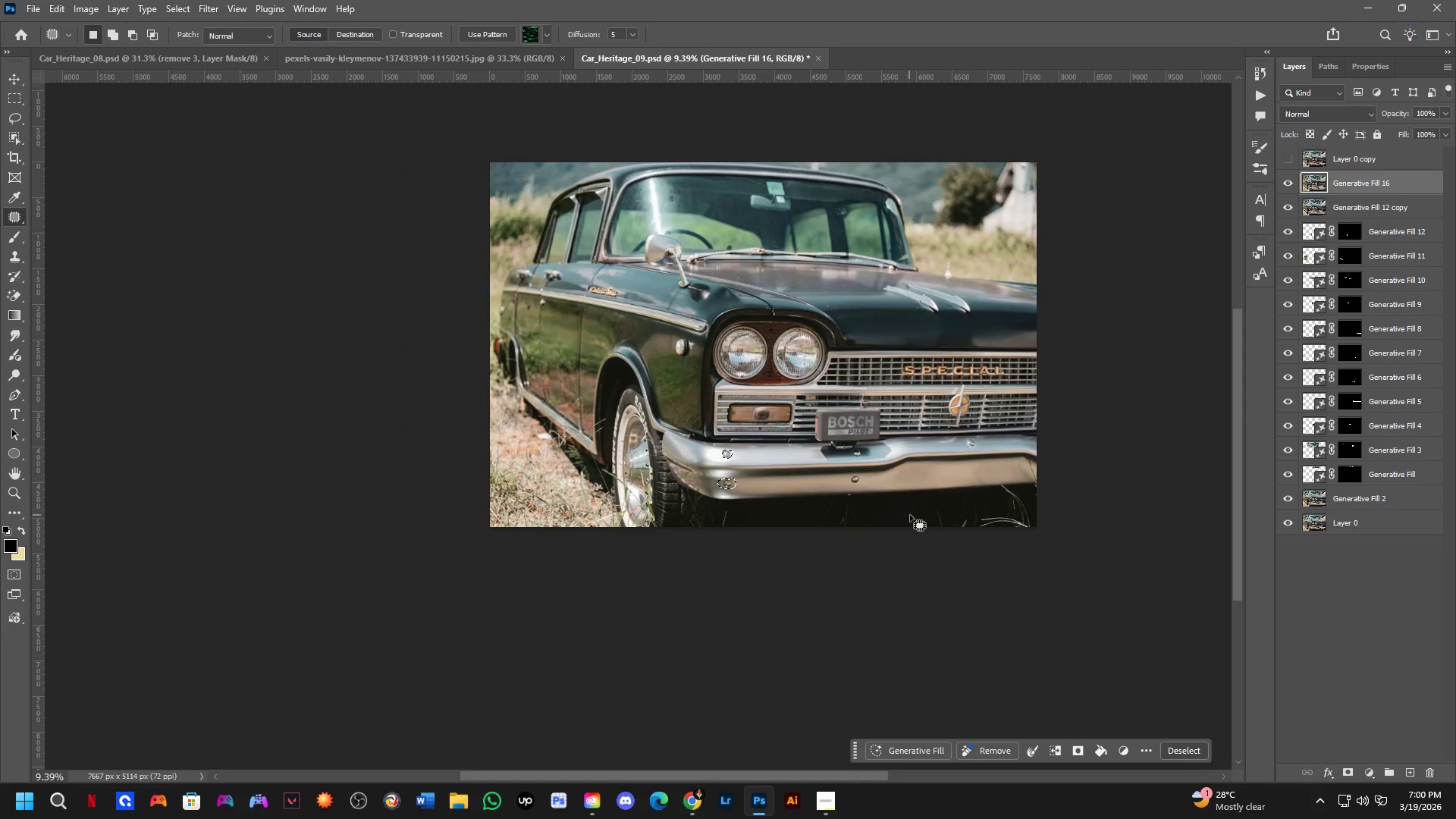 
key(Control+ControlLeft)
 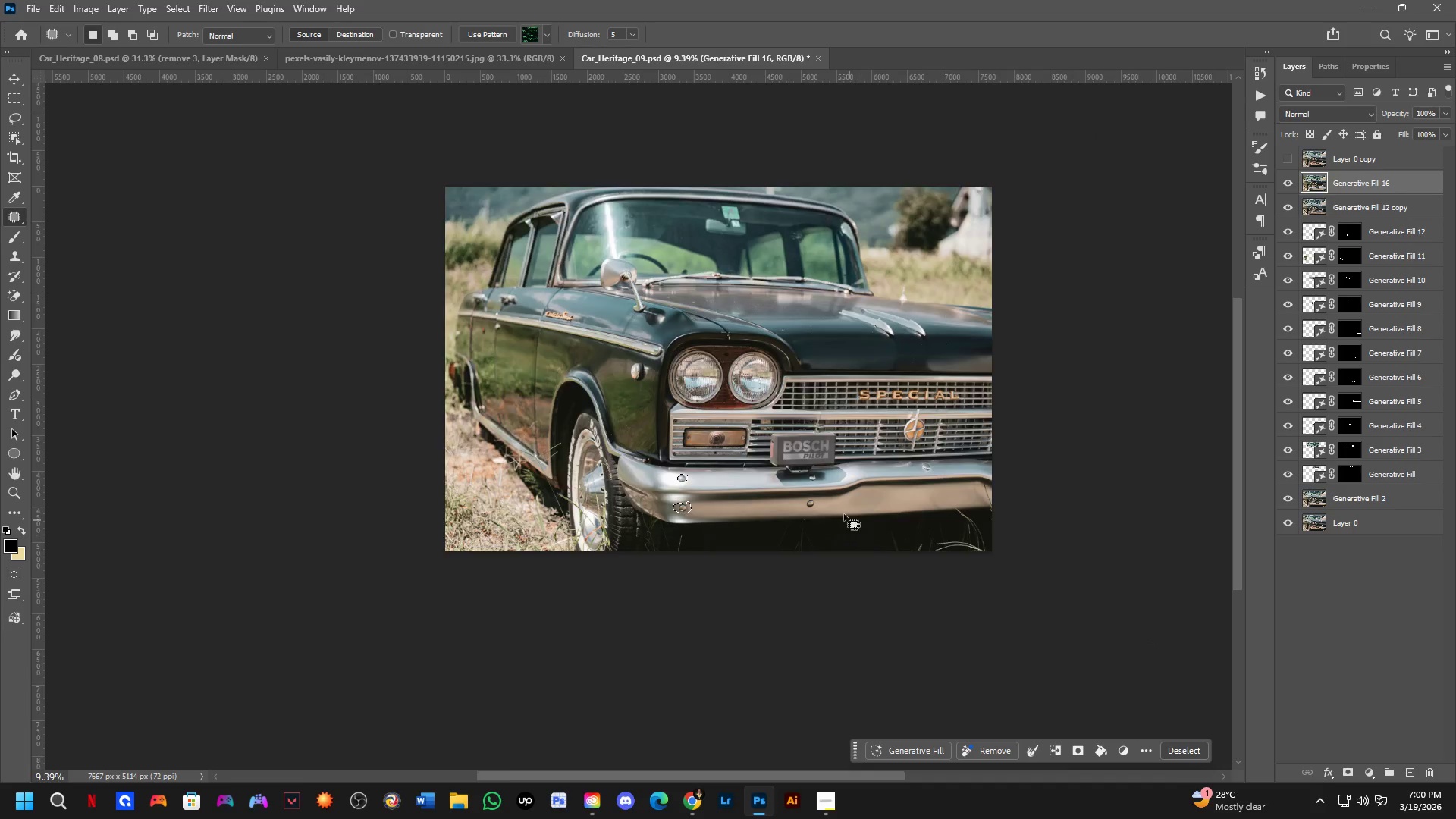 
key(Shift+ShiftLeft)
 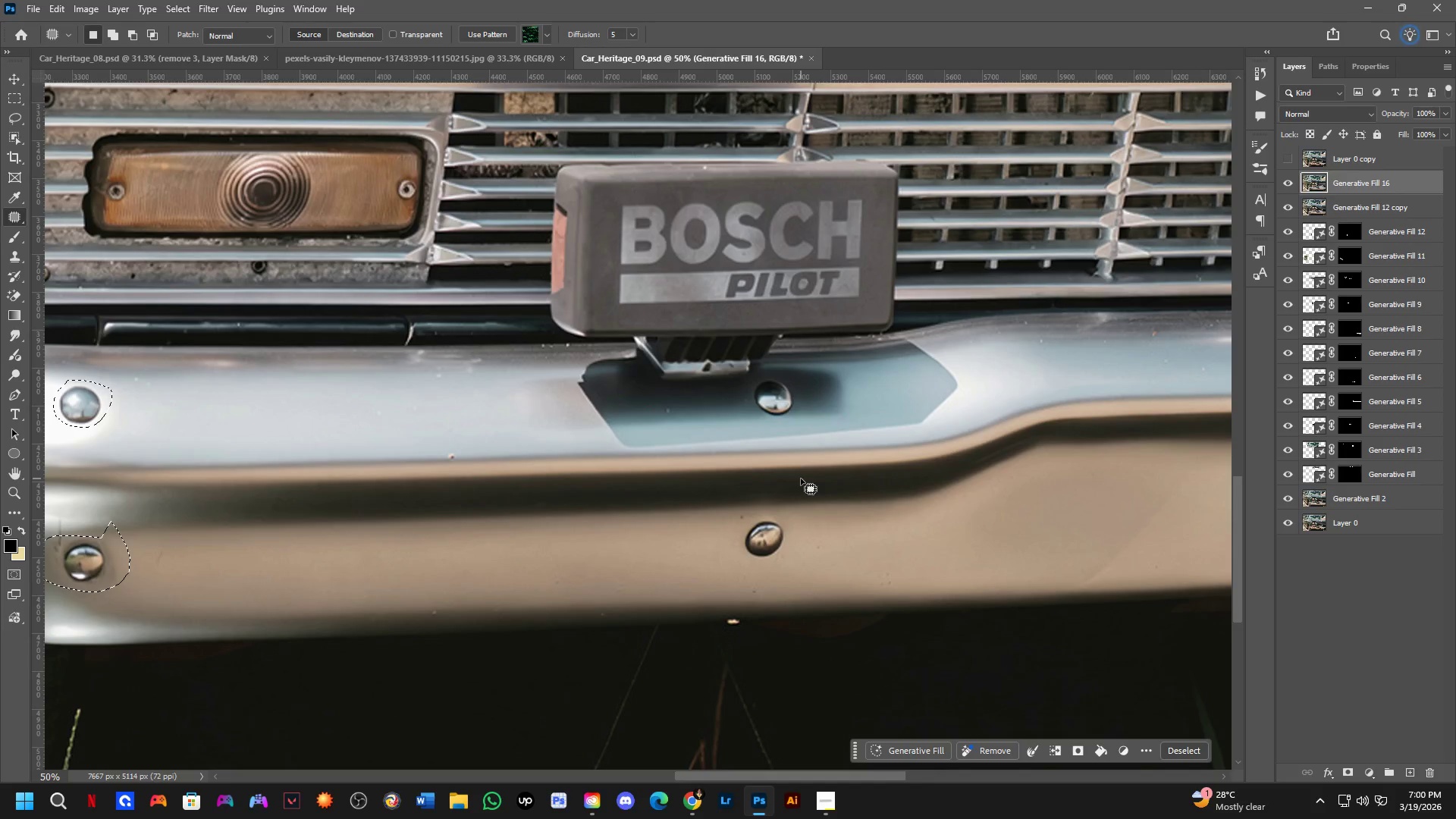 
scroll: coordinate [814, 490], scroll_direction: up, amount: 8.0
 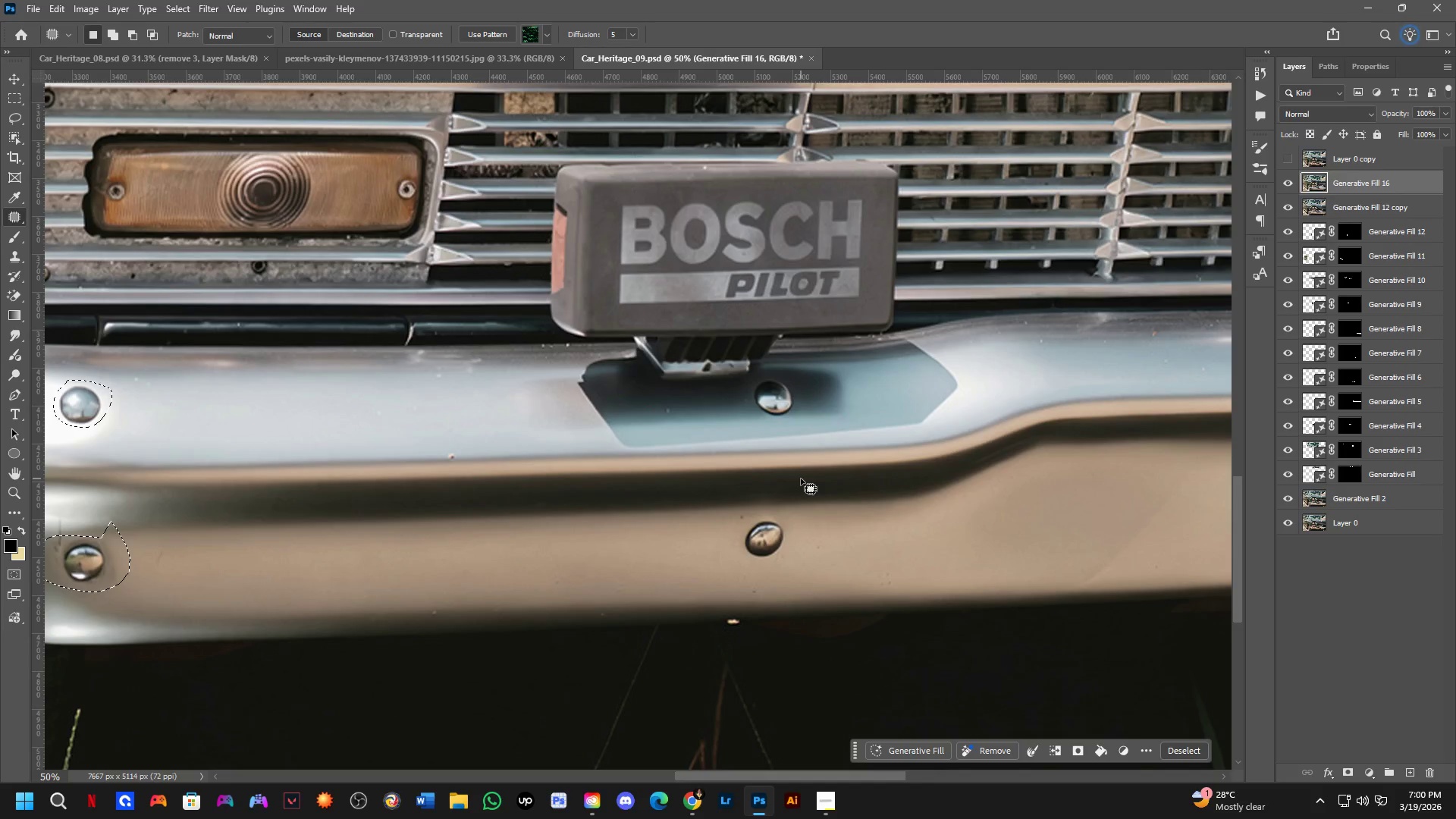 
key(Shift+ShiftLeft)
 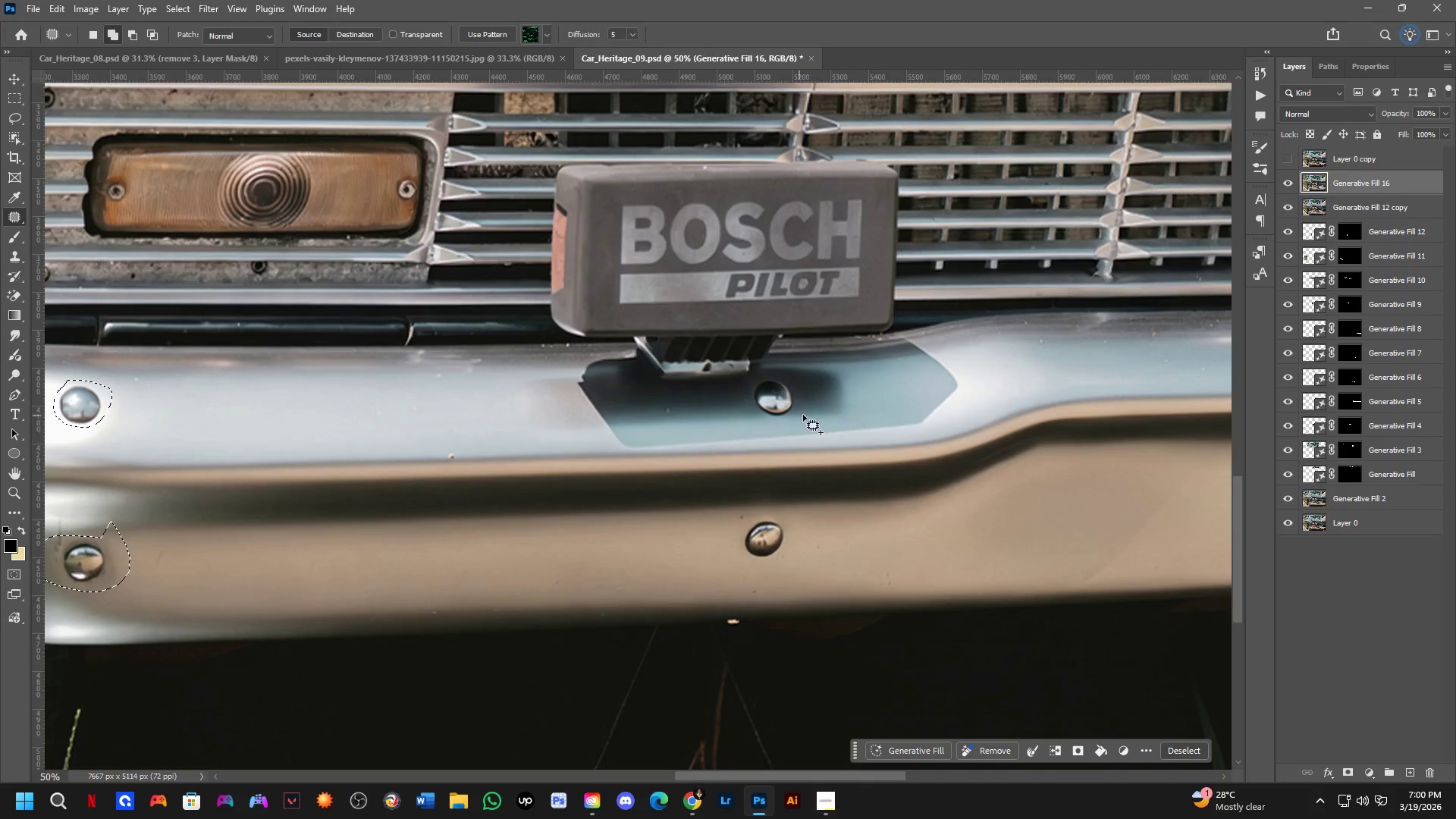 
scroll: coordinate [803, 414], scroll_direction: up, amount: 2.0
 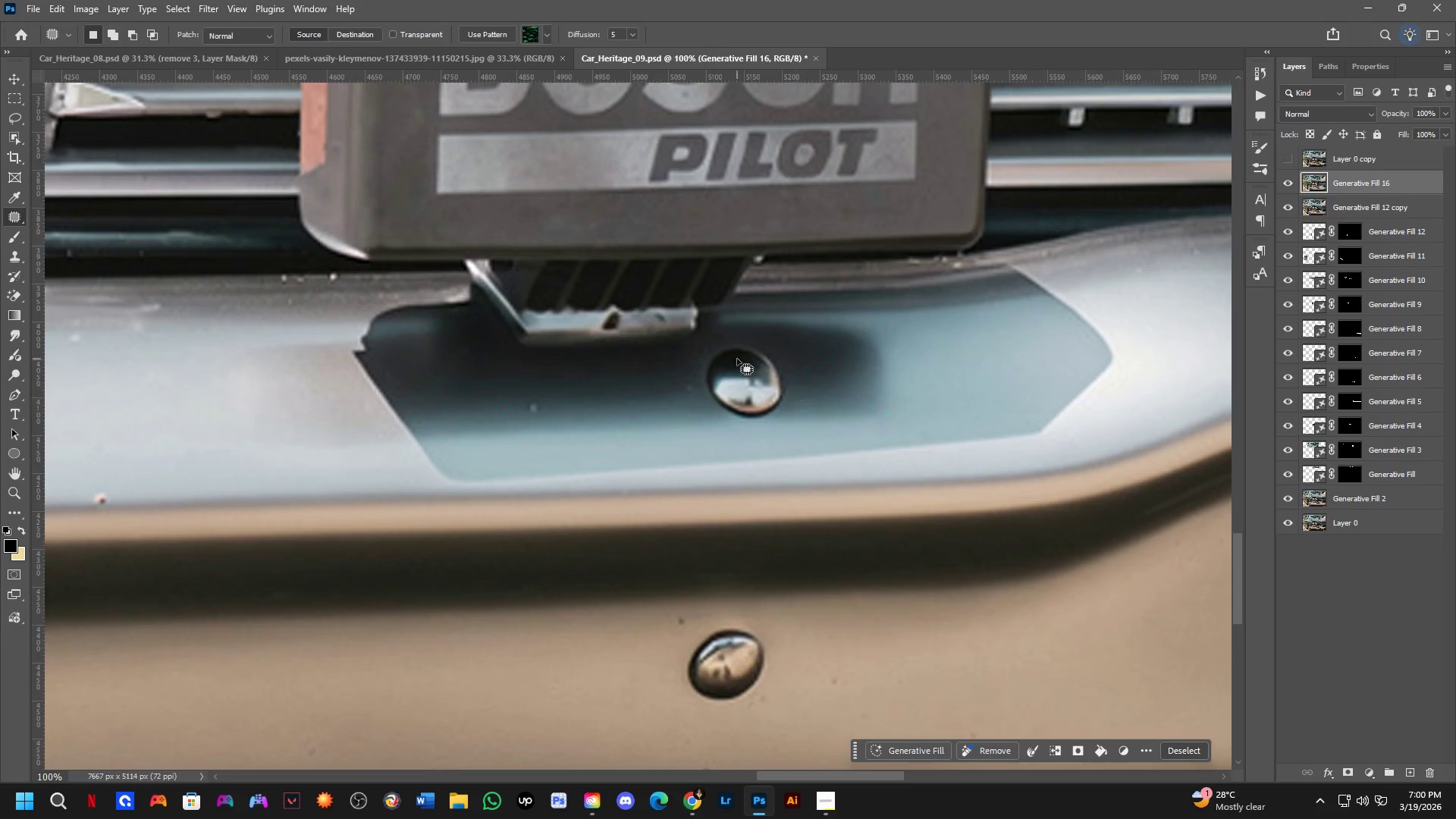 
key(Shift+ShiftLeft)
 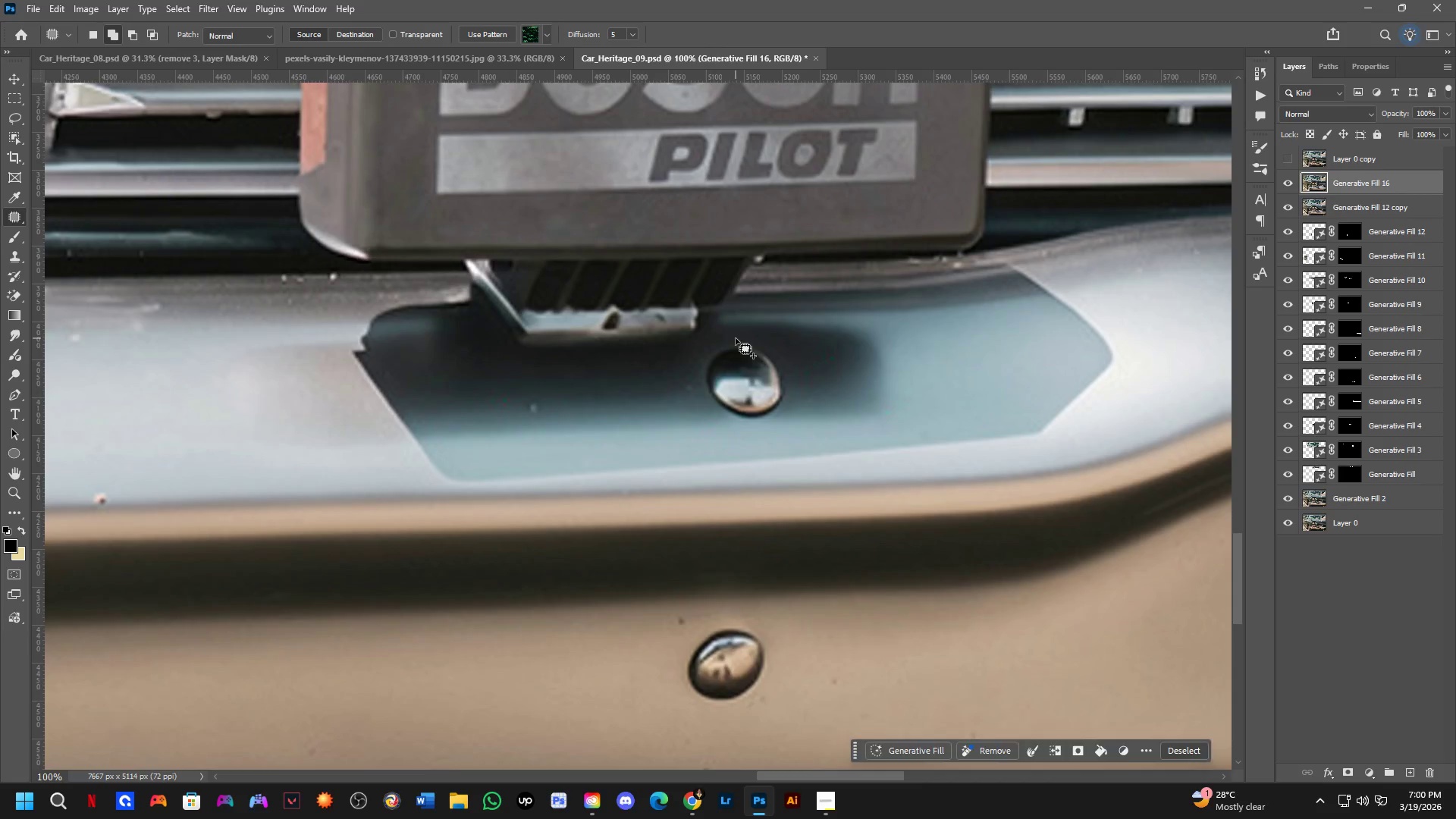 
left_click_drag(start_coordinate=[735, 338], to_coordinate=[754, 325])
 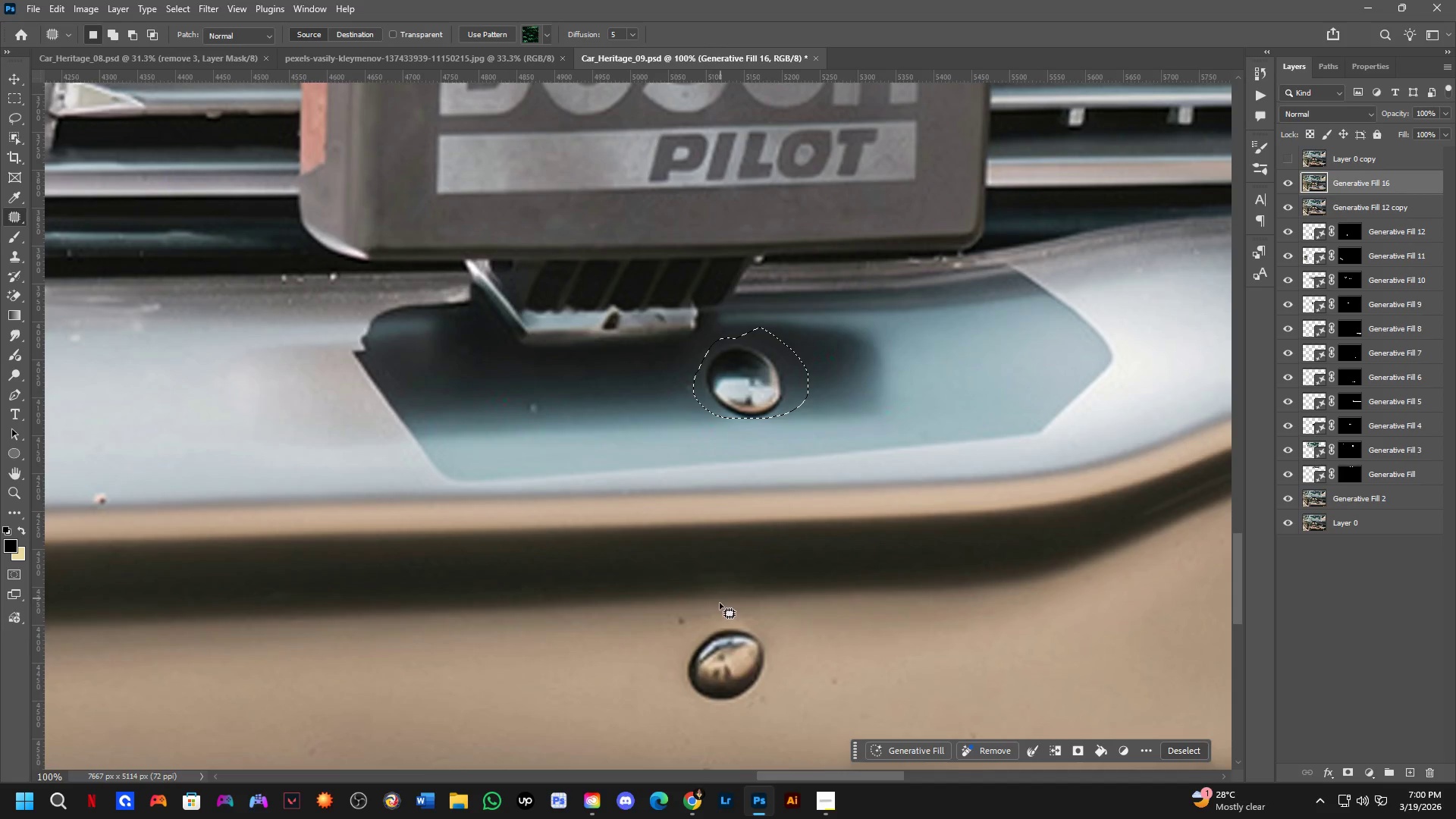 
key(Shift+ShiftLeft)
 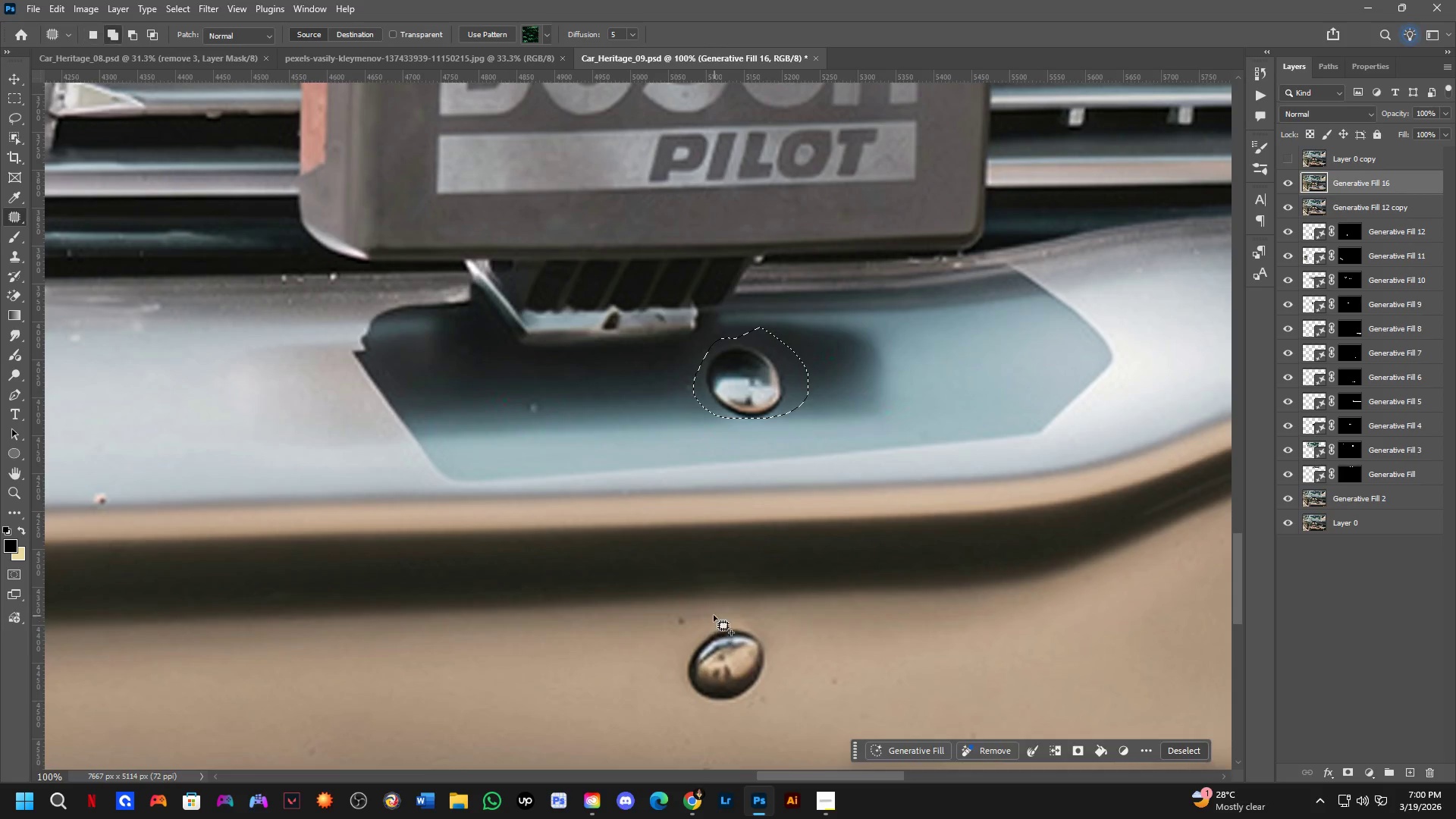 
left_click_drag(start_coordinate=[713, 614], to_coordinate=[758, 595])
 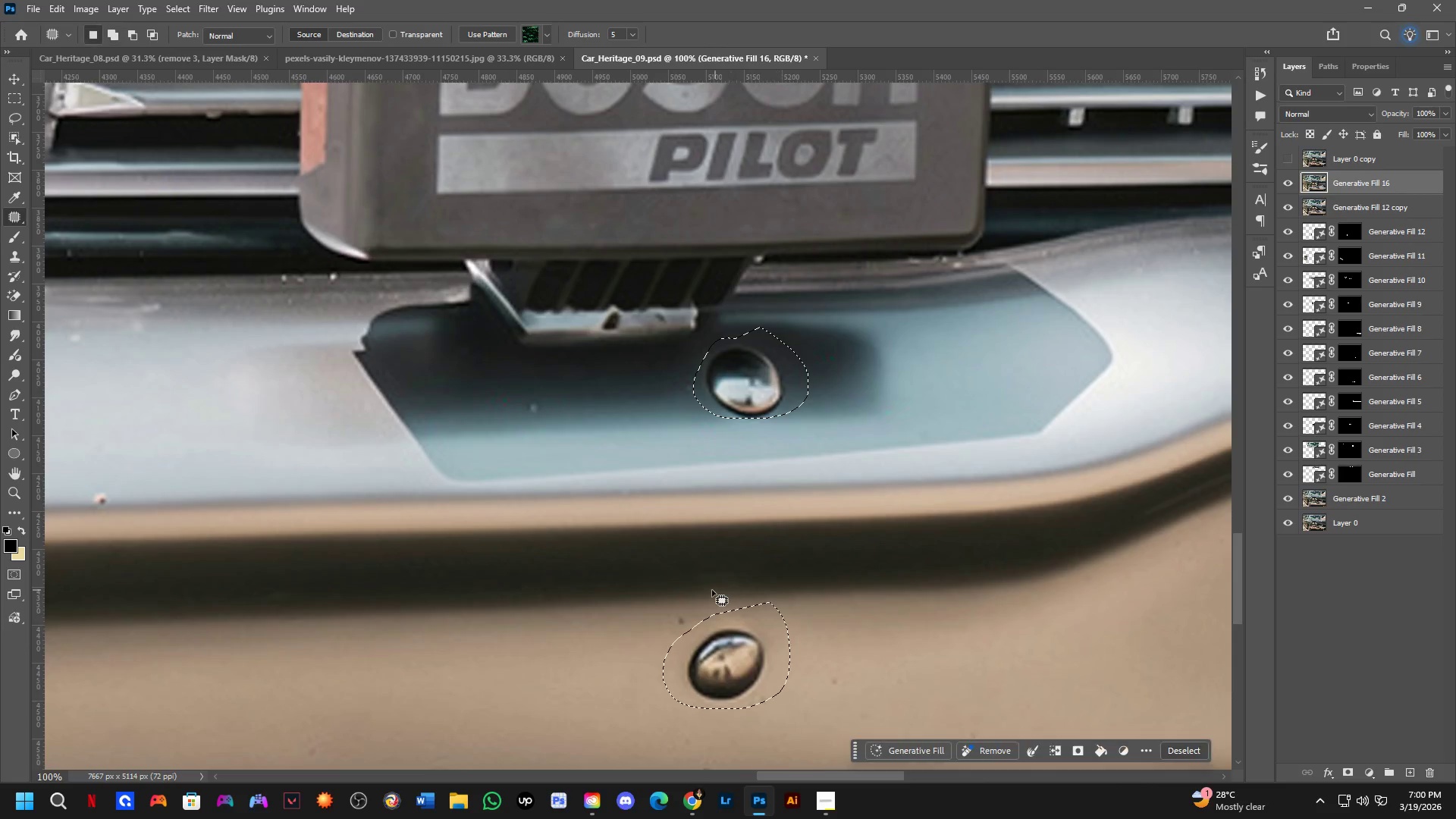 
key(Shift+ShiftLeft)
 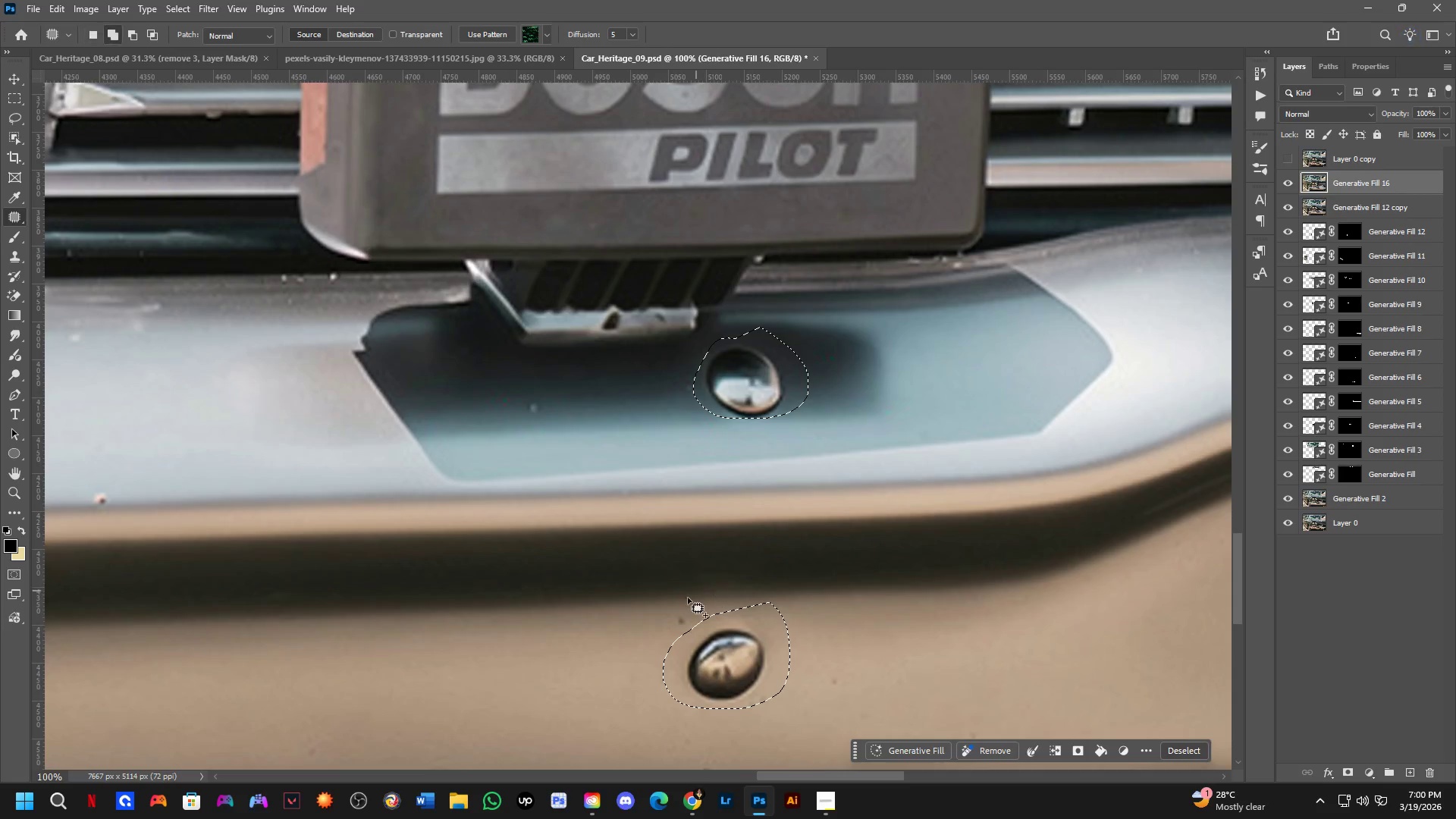 
left_click_drag(start_coordinate=[688, 598], to_coordinate=[715, 601])
 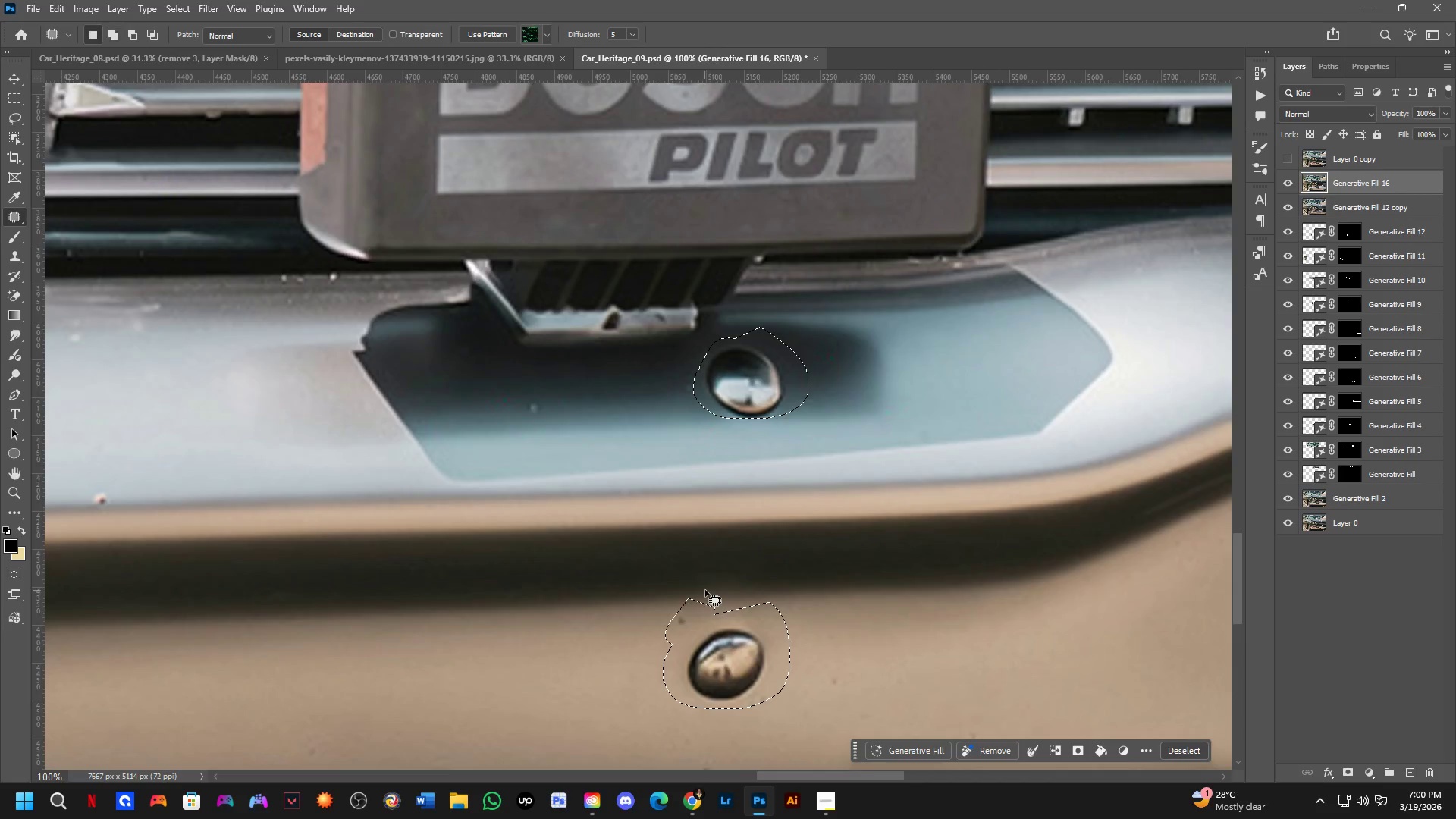 
key(Shift+ShiftLeft)
 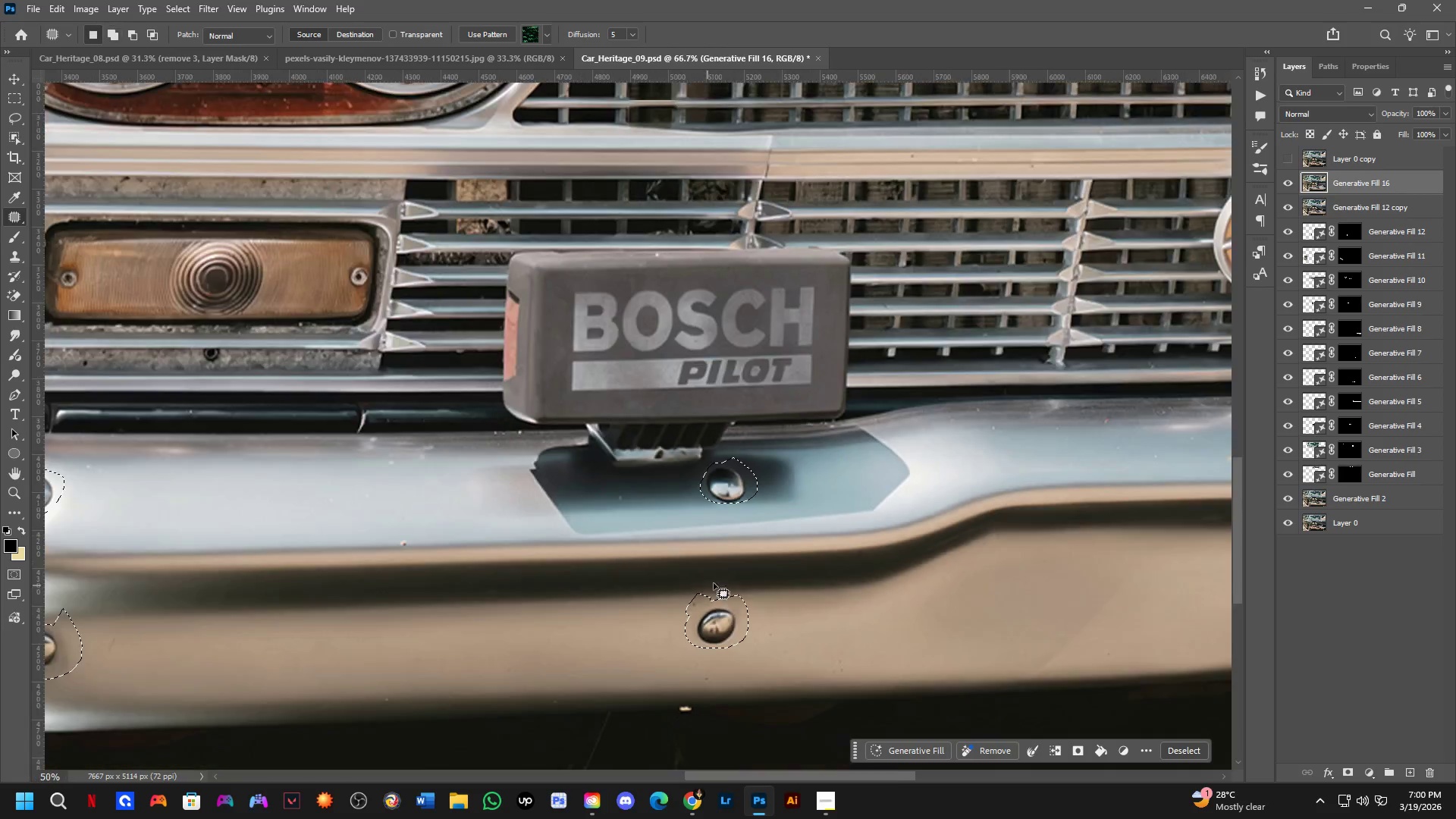 
hold_key(key=Space, duration=0.56)
 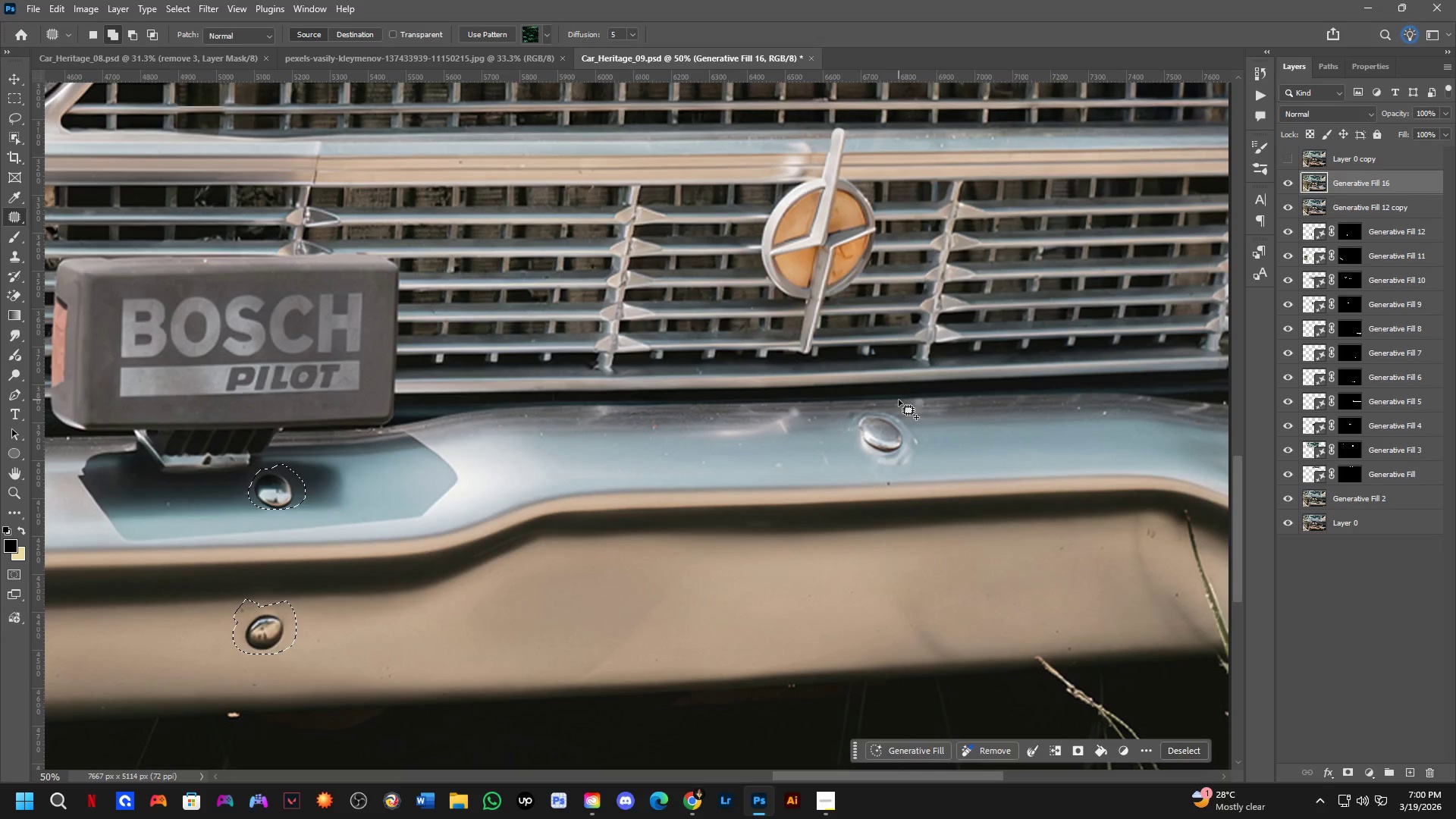 
left_click_drag(start_coordinate=[960, 607], to_coordinate=[508, 613])
 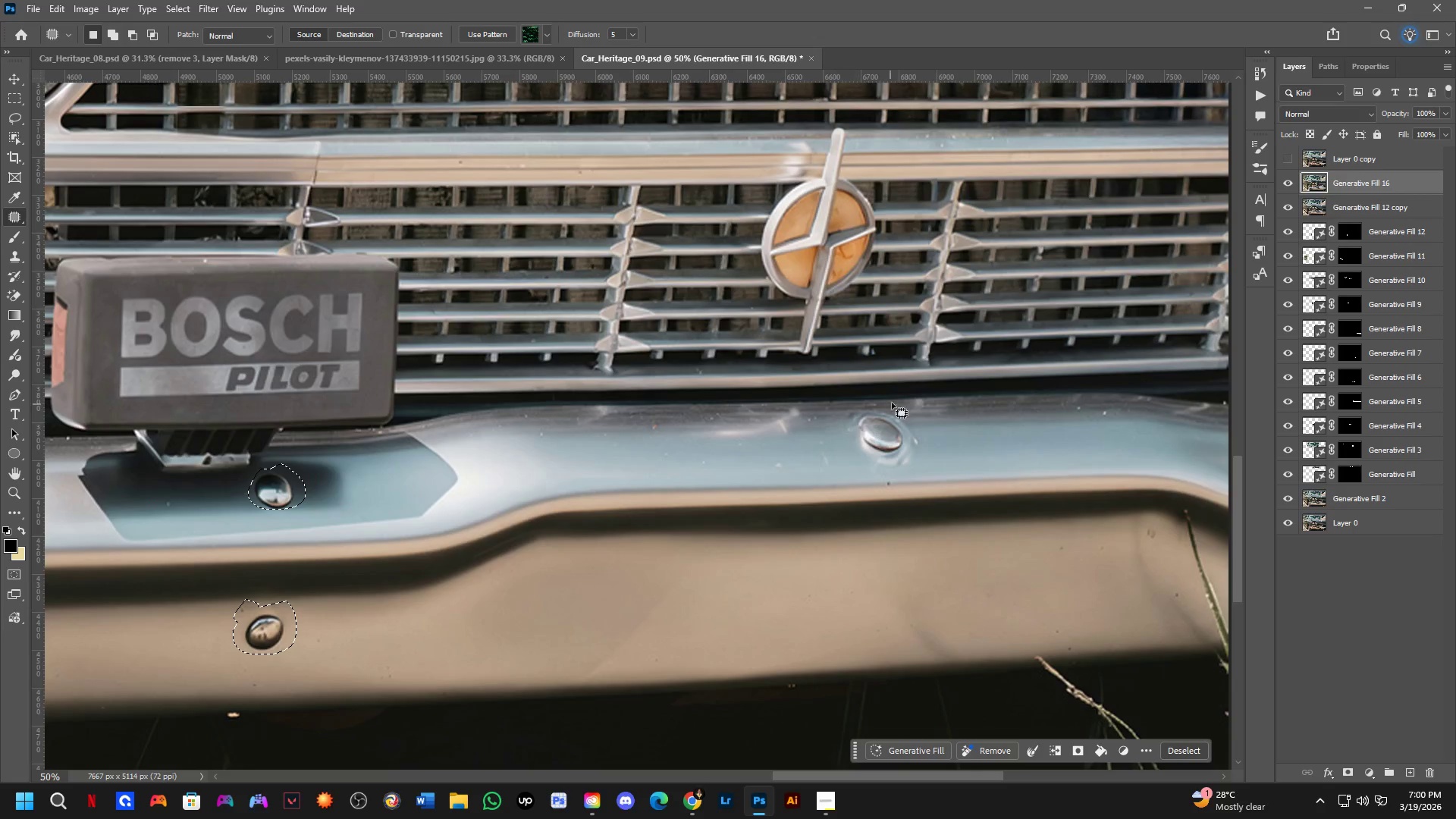 
scroll: coordinate [707, 586], scroll_direction: down, amount: 6.0
 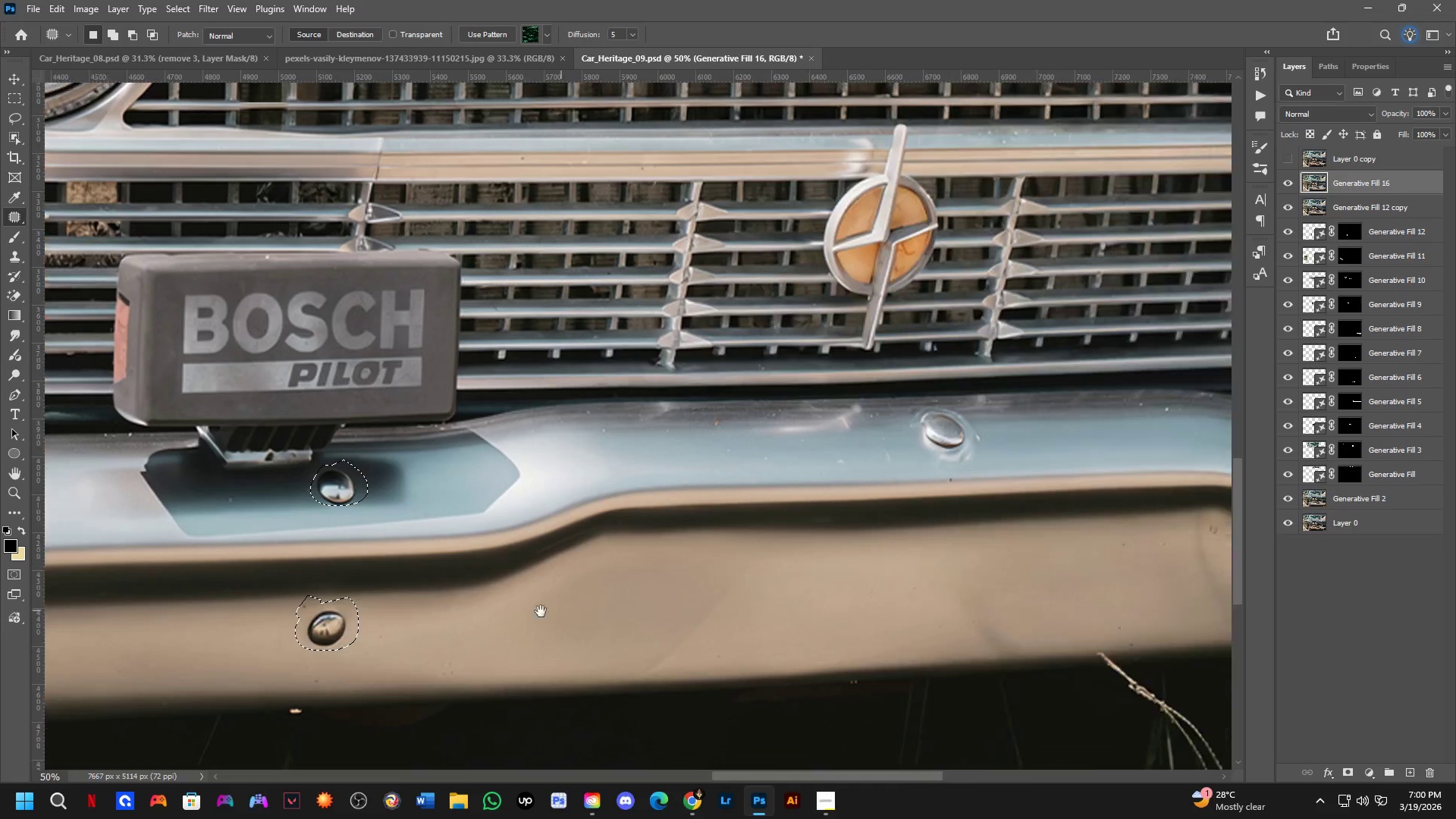 
hold_key(key=ShiftLeft, duration=0.41)
left_click_drag(start_coordinate=[879, 400], to_coordinate=[938, 422])
 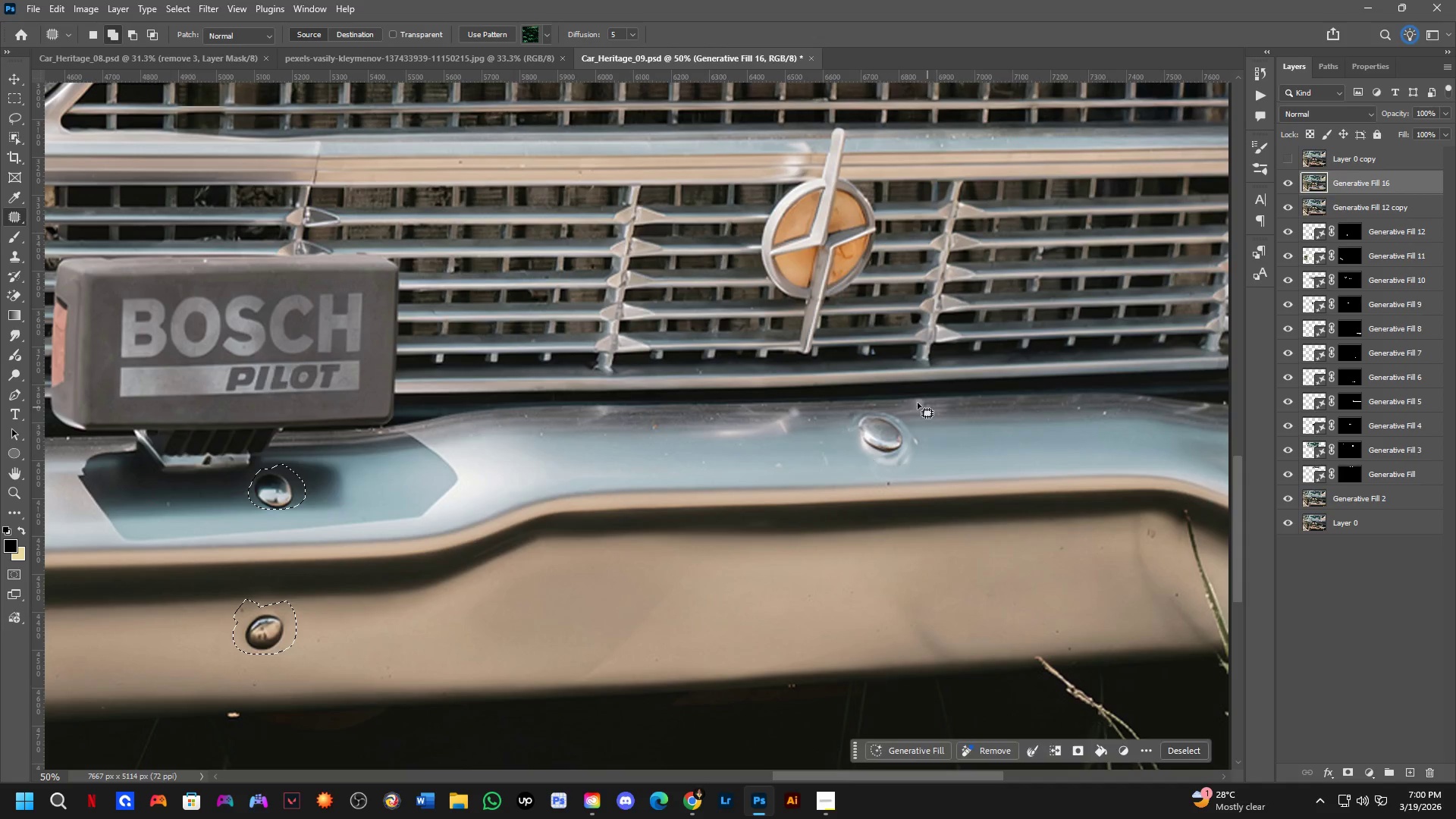 
key(Shift+ShiftLeft)
 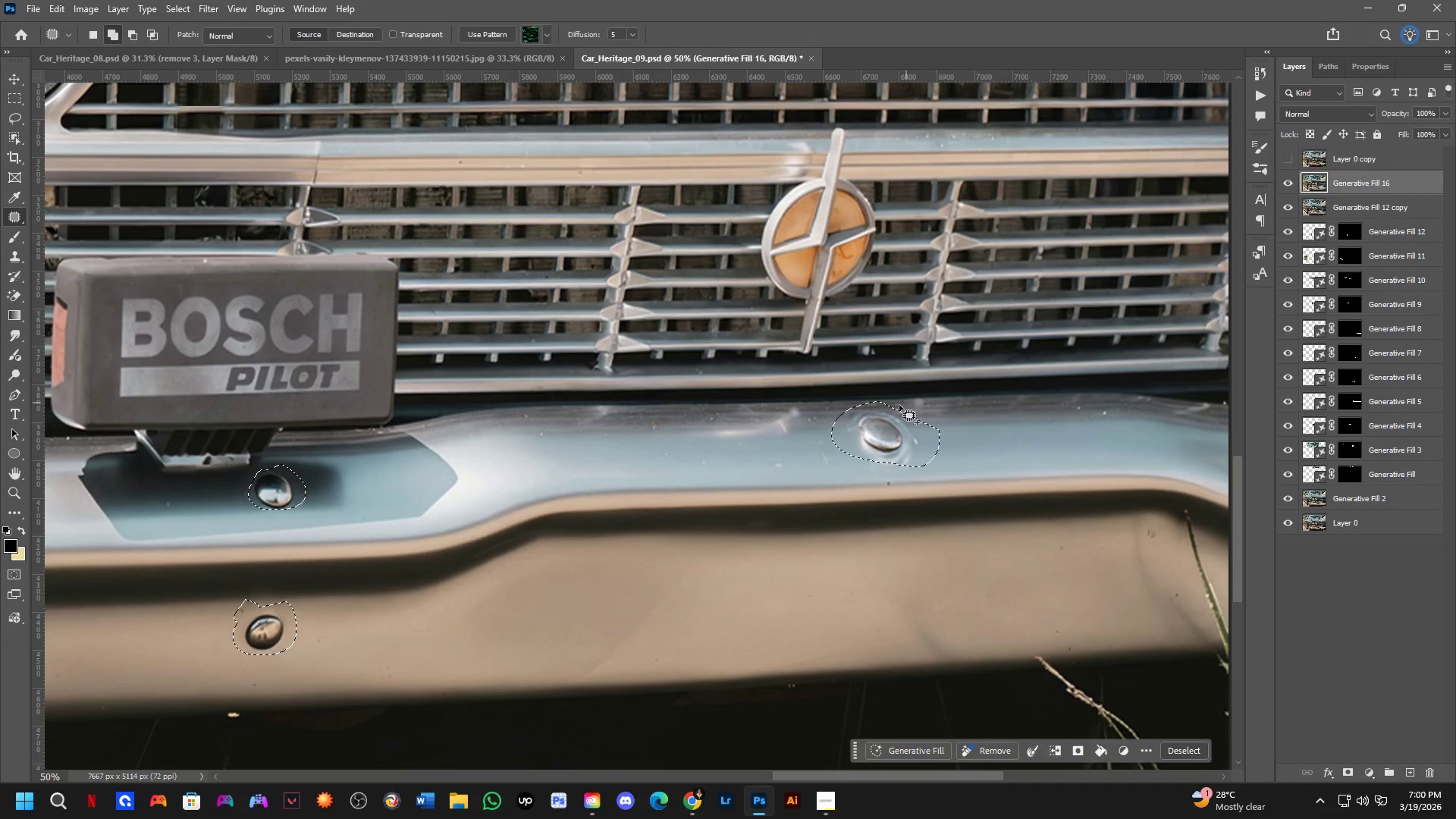 
hold_key(key=Space, duration=1.3)
 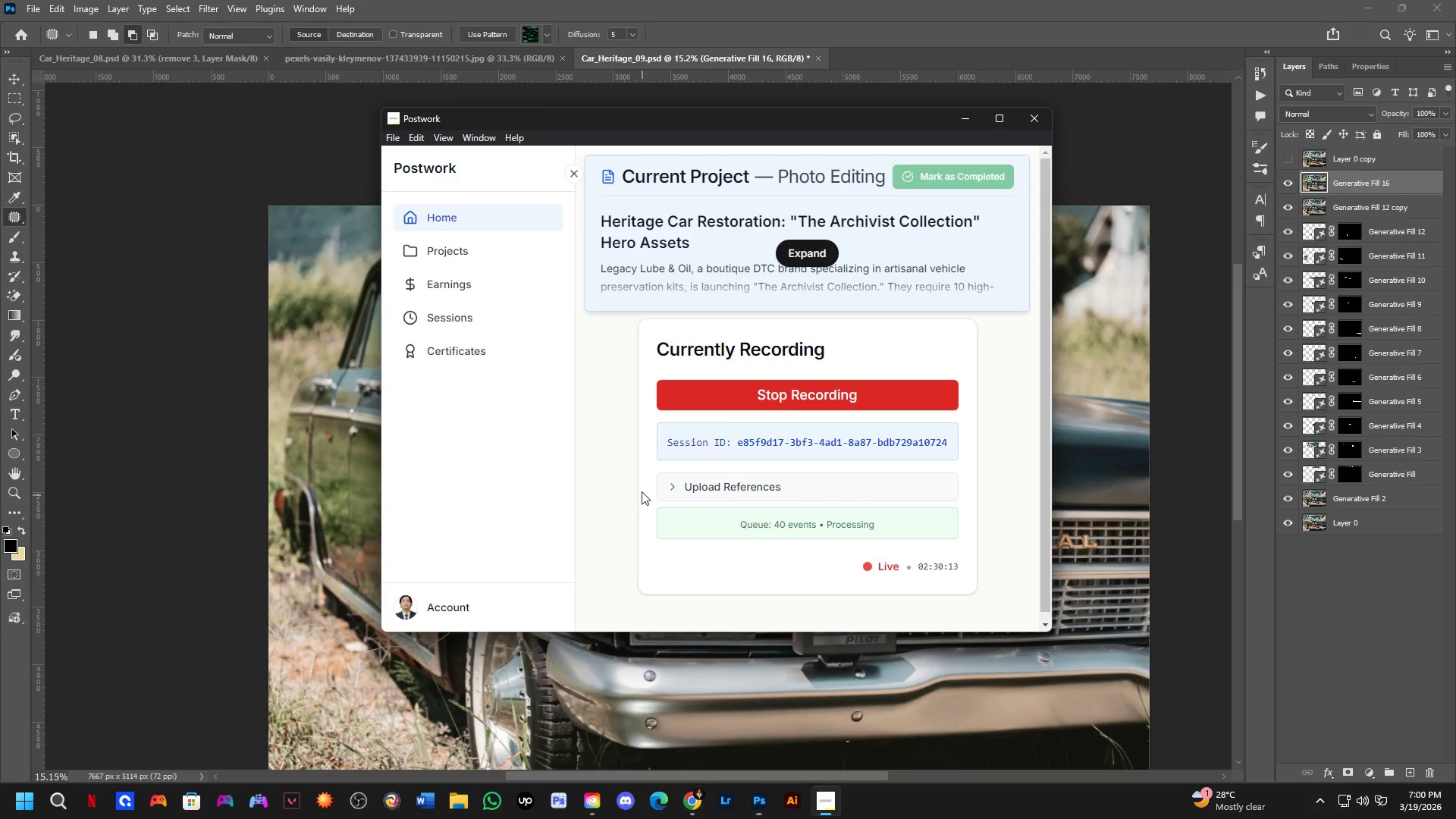 
left_click_drag(start_coordinate=[927, 509], to_coordinate=[1007, 644])
 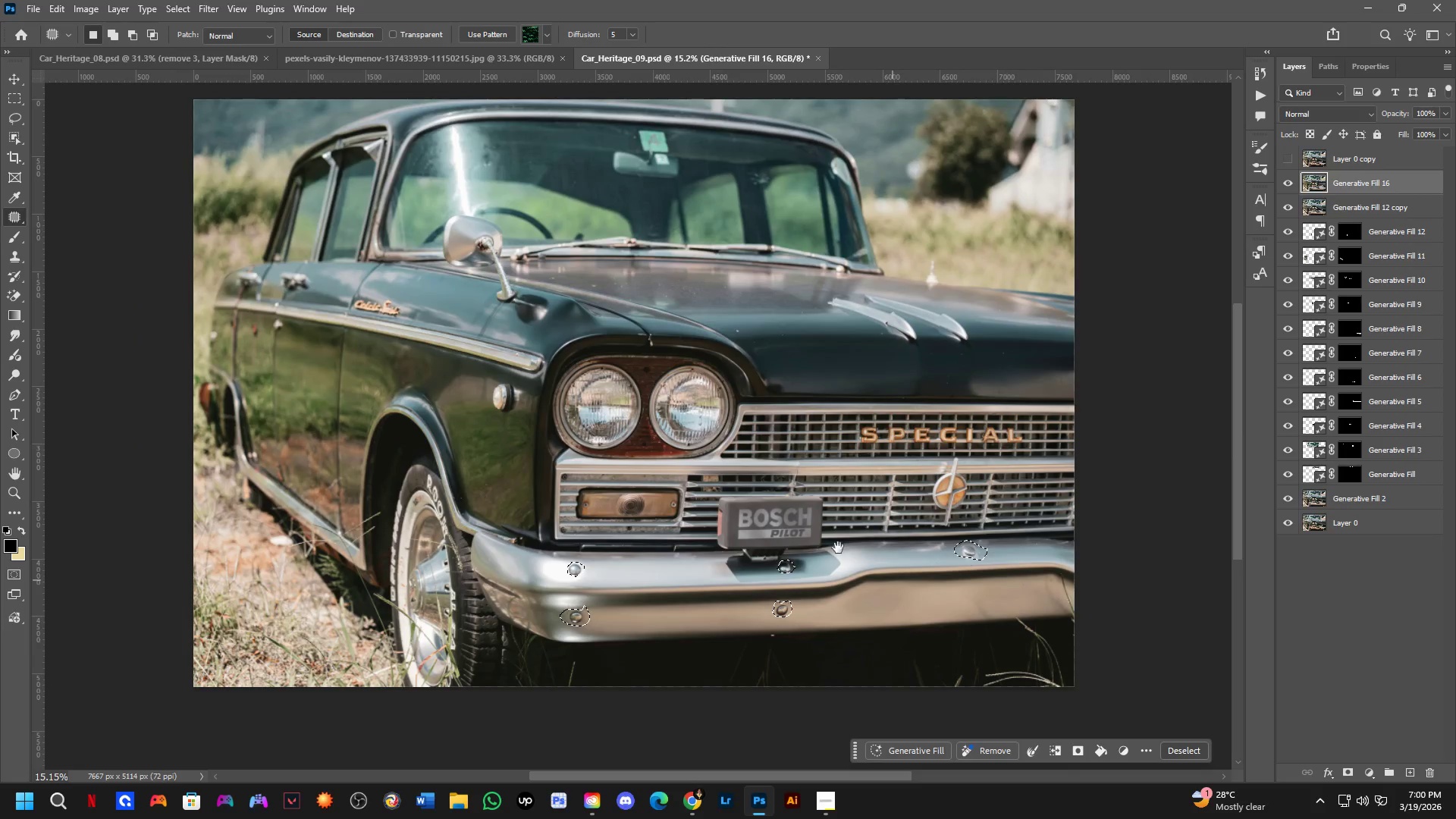 
scroll: coordinate [893, 412], scroll_direction: down, amount: 4.0
 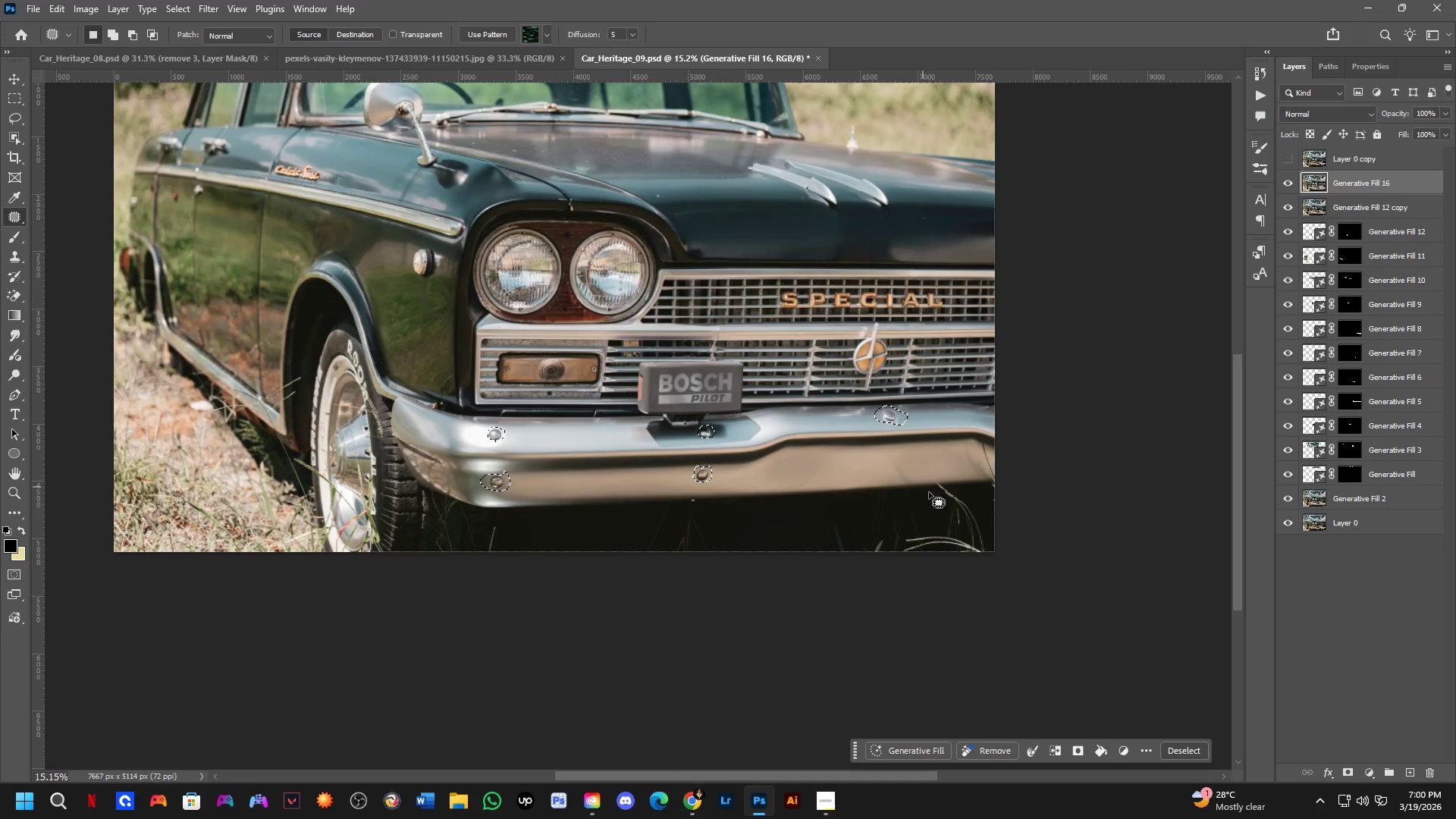 
left_click_drag(start_coordinate=[571, 391], to_coordinate=[642, 491])
 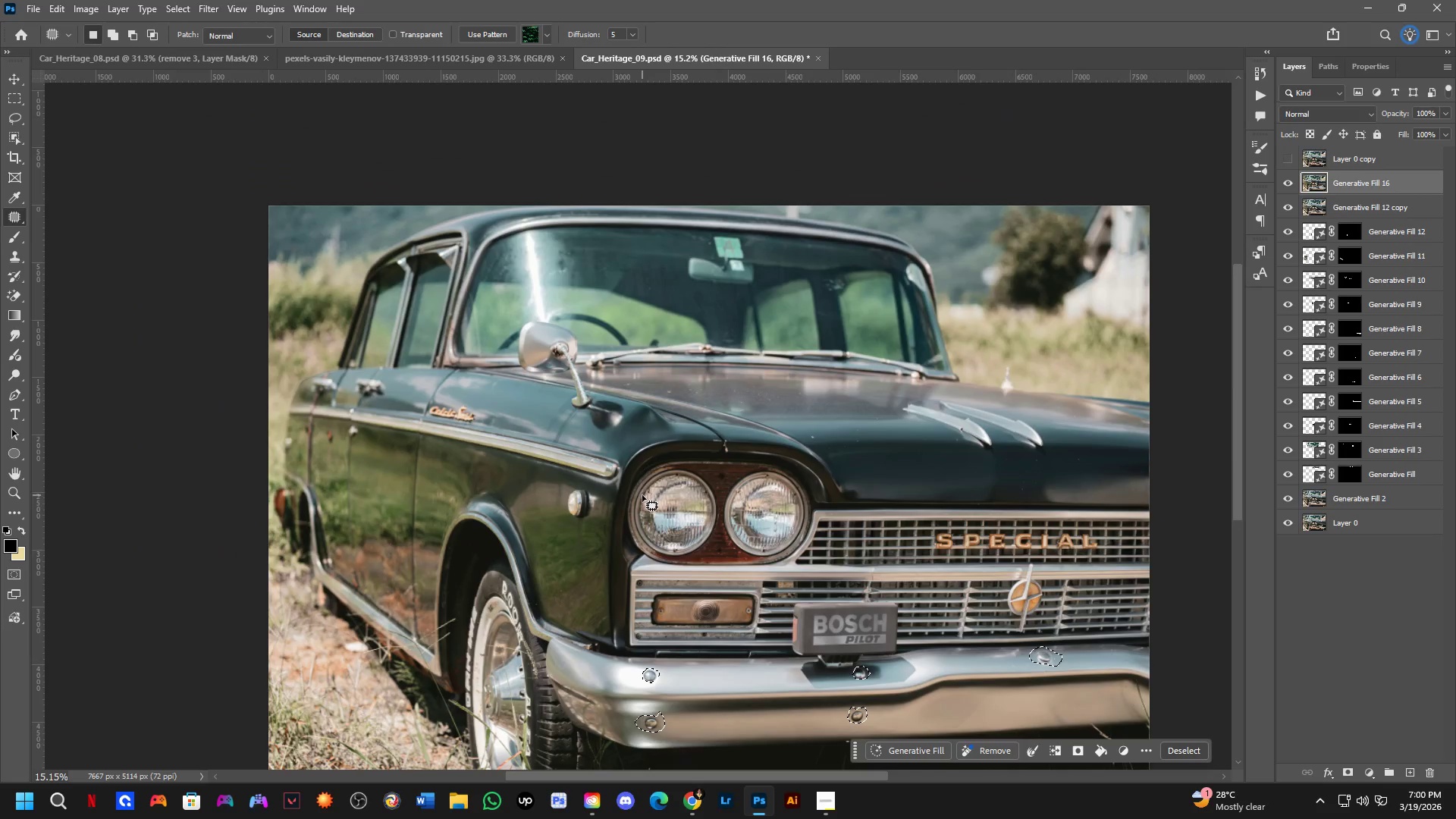 
key(Alt+AltLeft)
 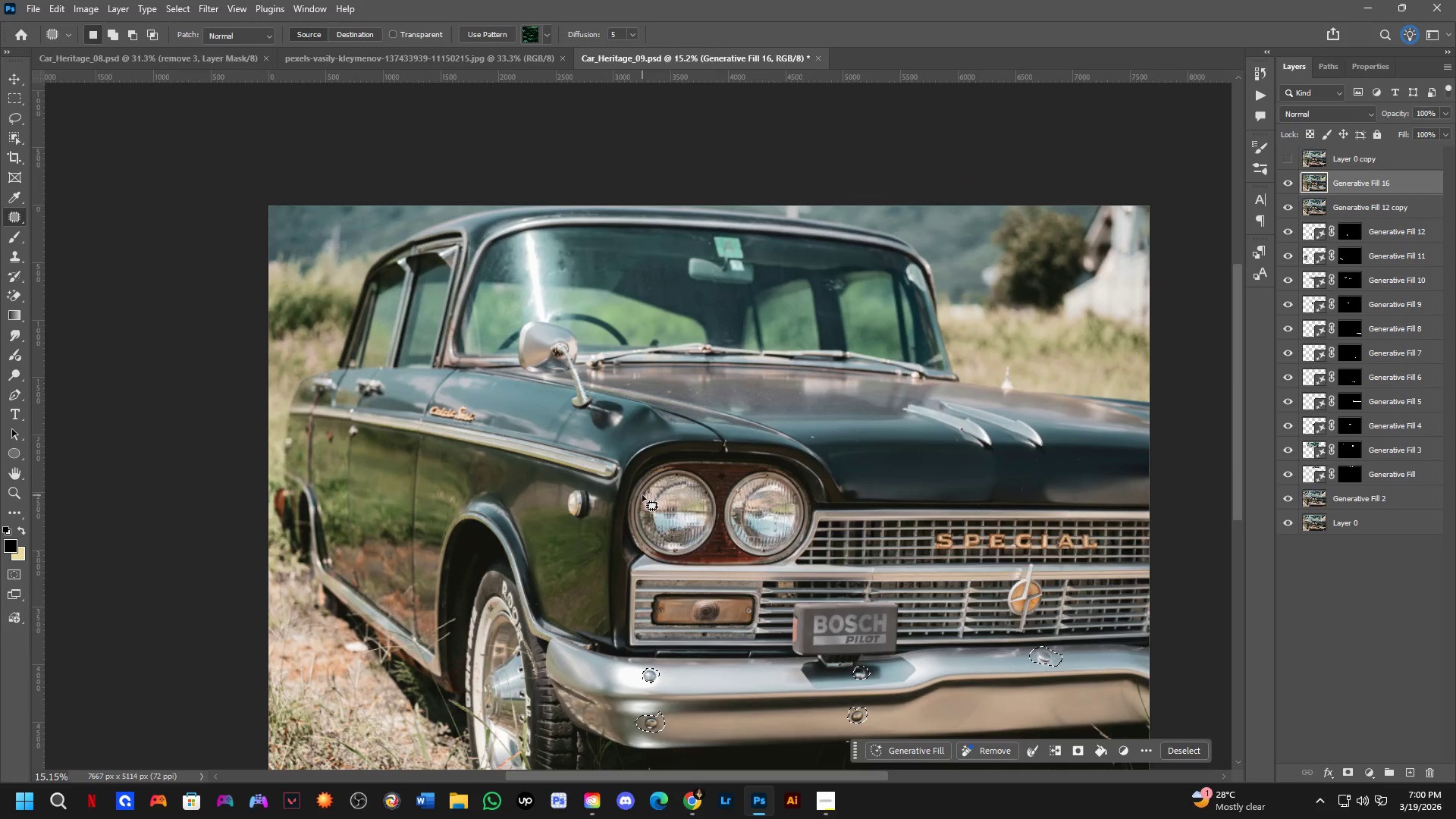 
key(Alt+Tab)